 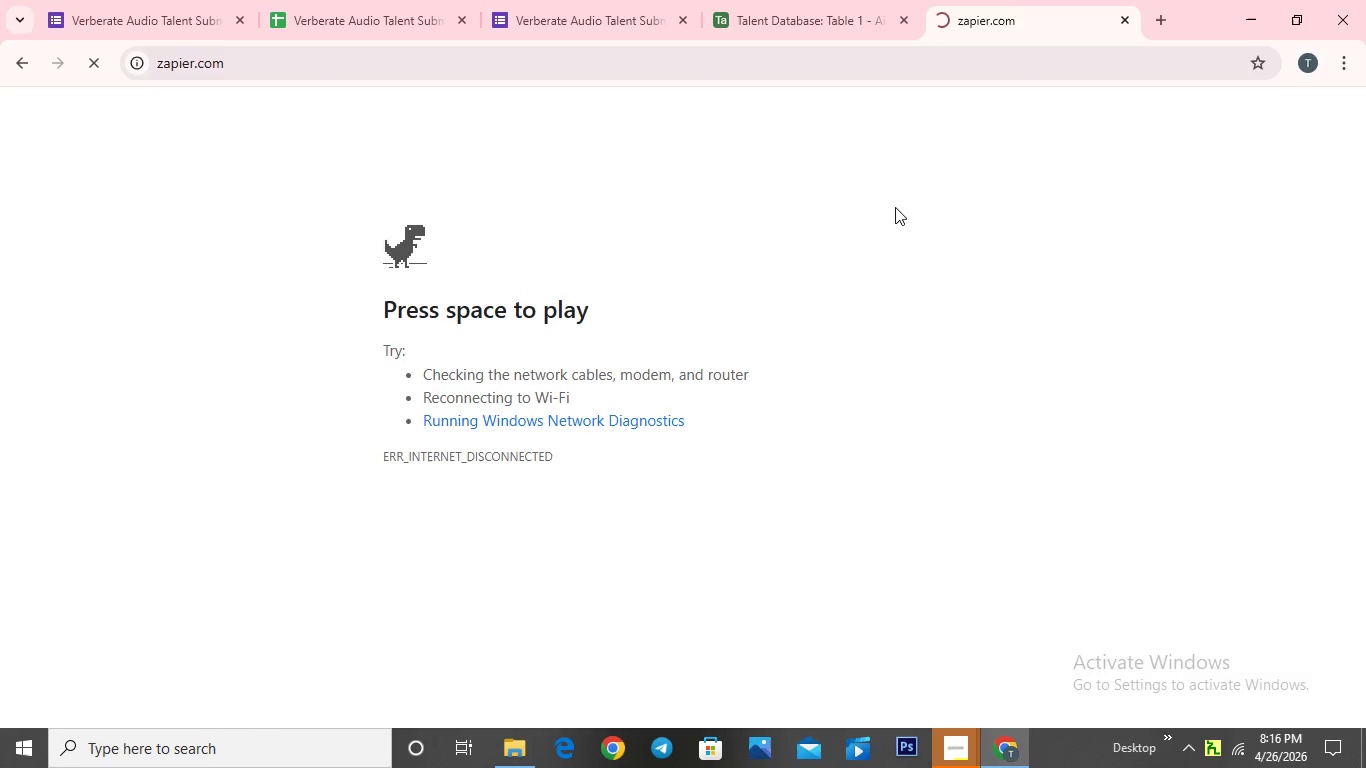 
left_click([1123, 19])
 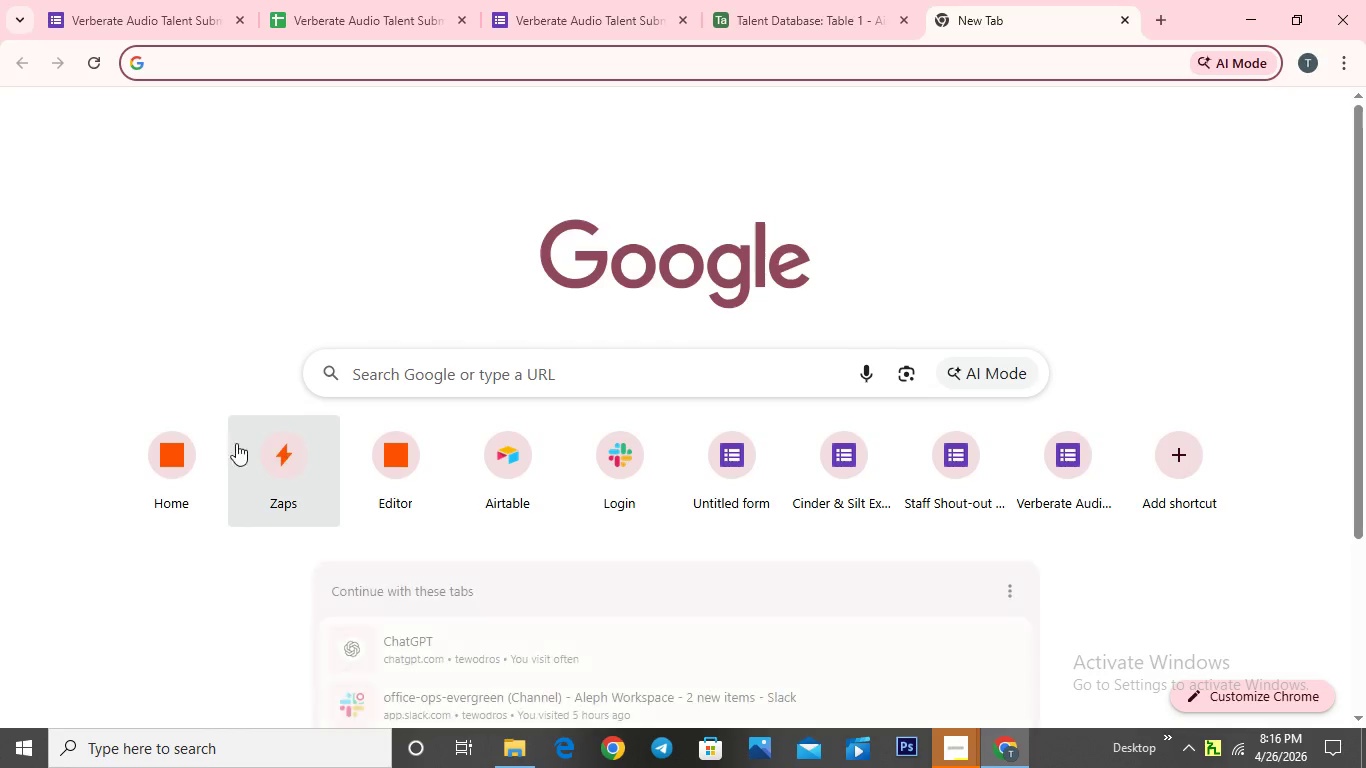 
left_click([185, 465])
 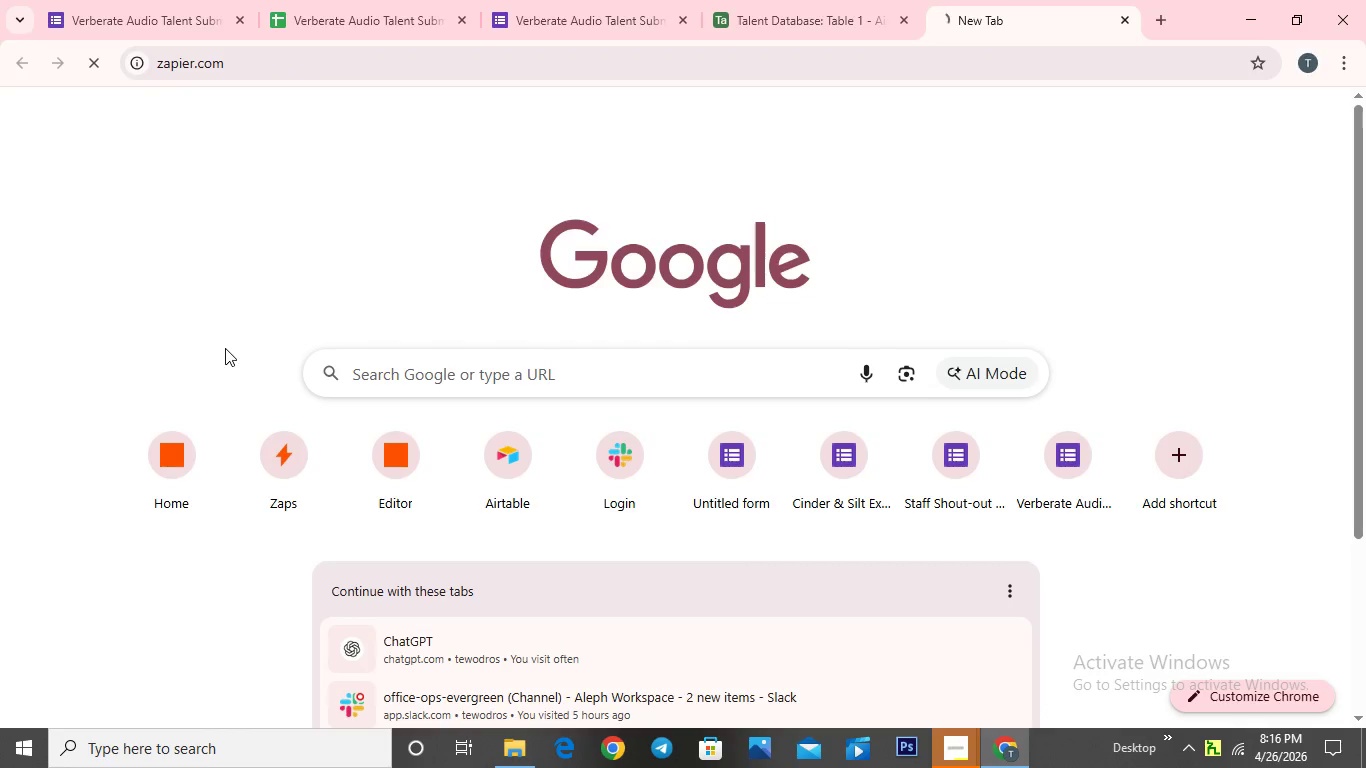 
wait(11.94)
 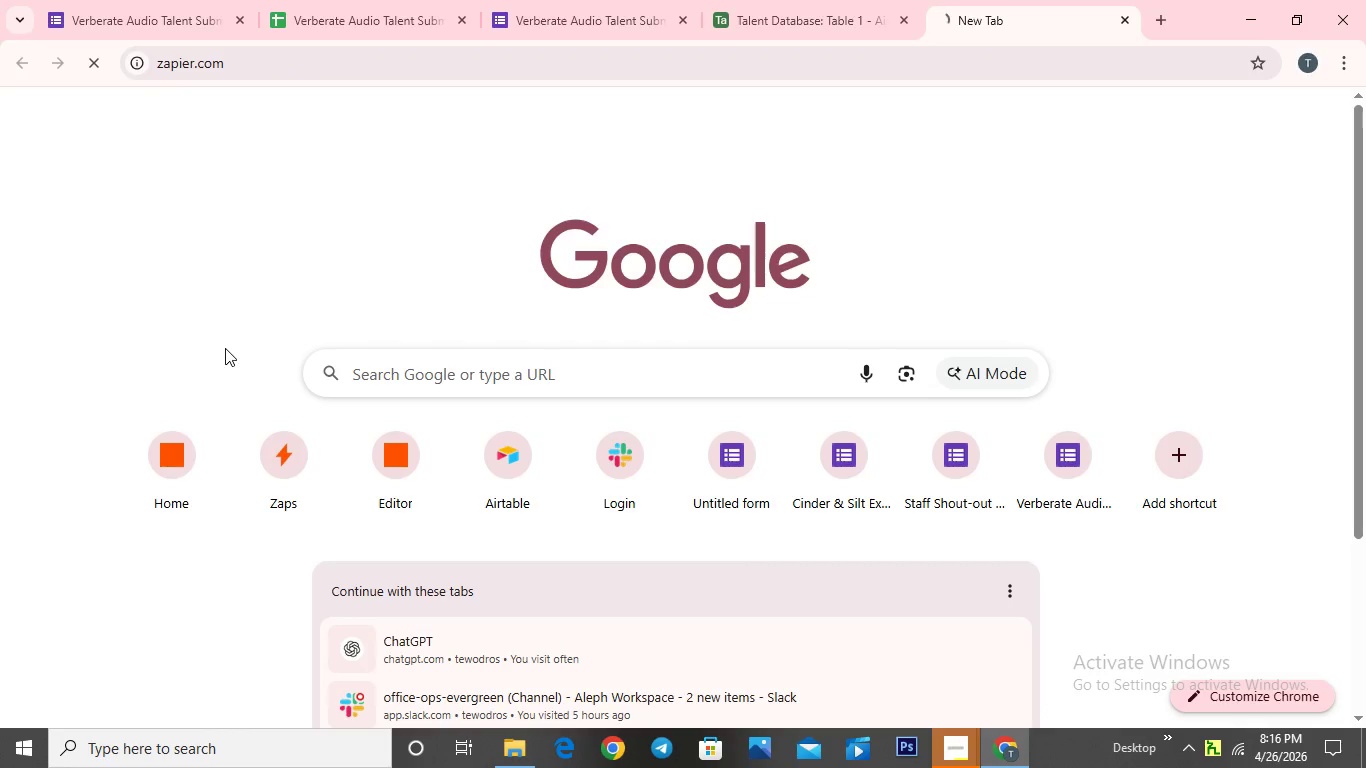 
scroll: coordinate [276, 247], scroll_direction: down, amount: 1.0
 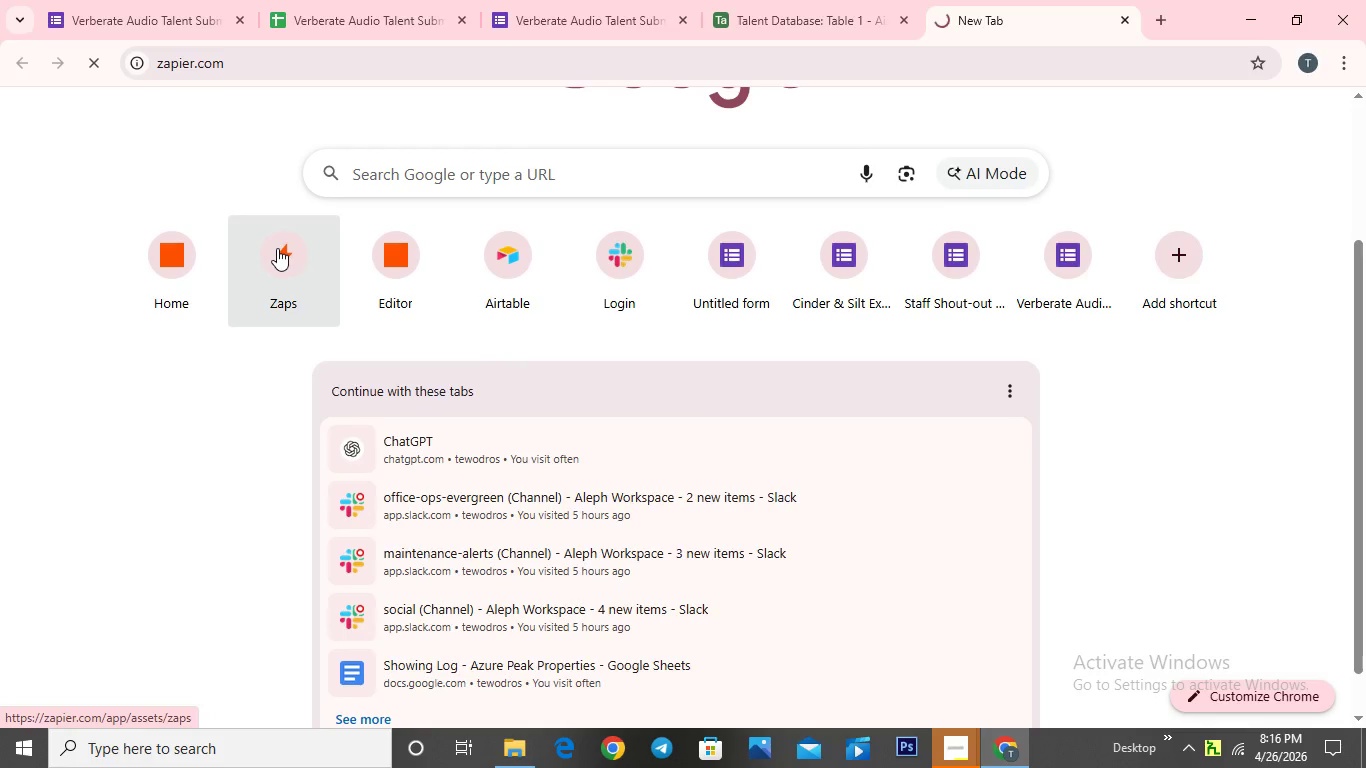 
scroll: coordinate [277, 251], scroll_direction: up, amount: 2.0
 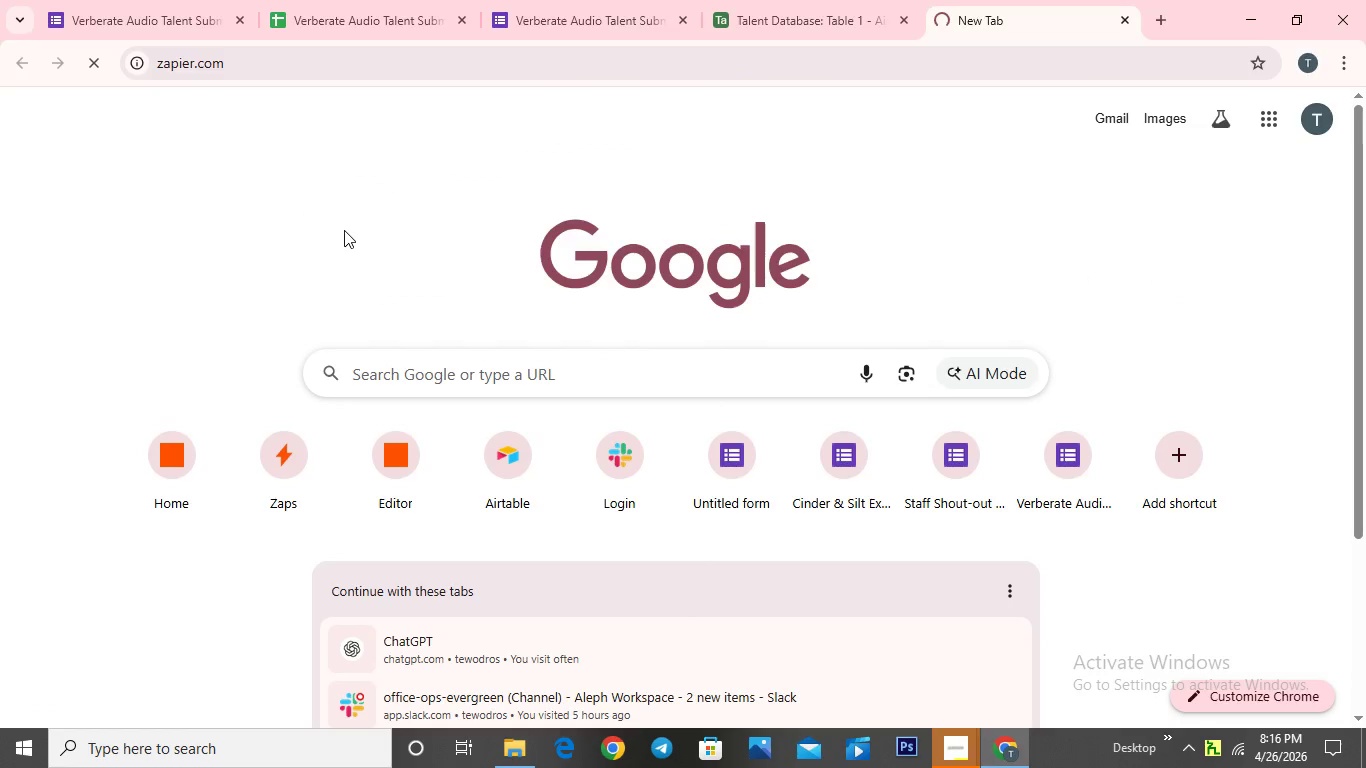 
wait(7.98)
 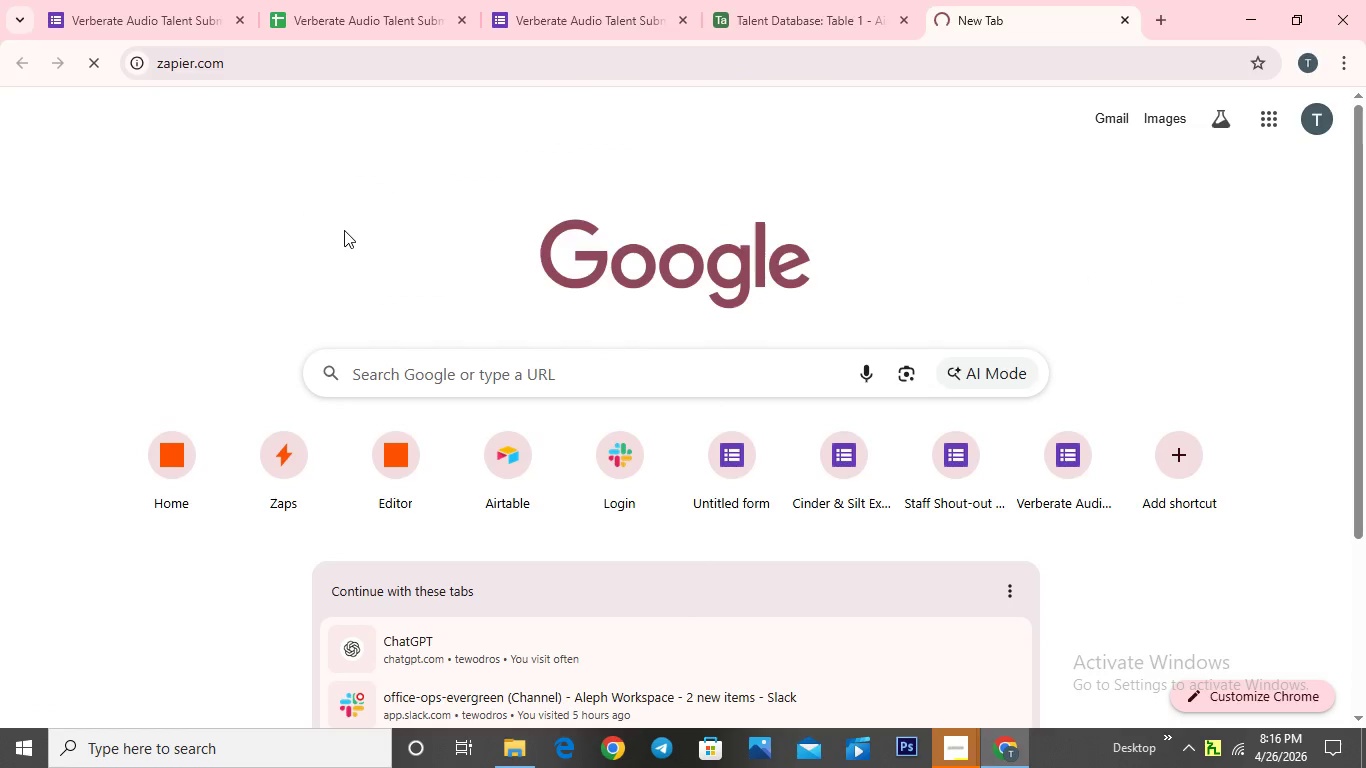 
left_click([1249, 750])
 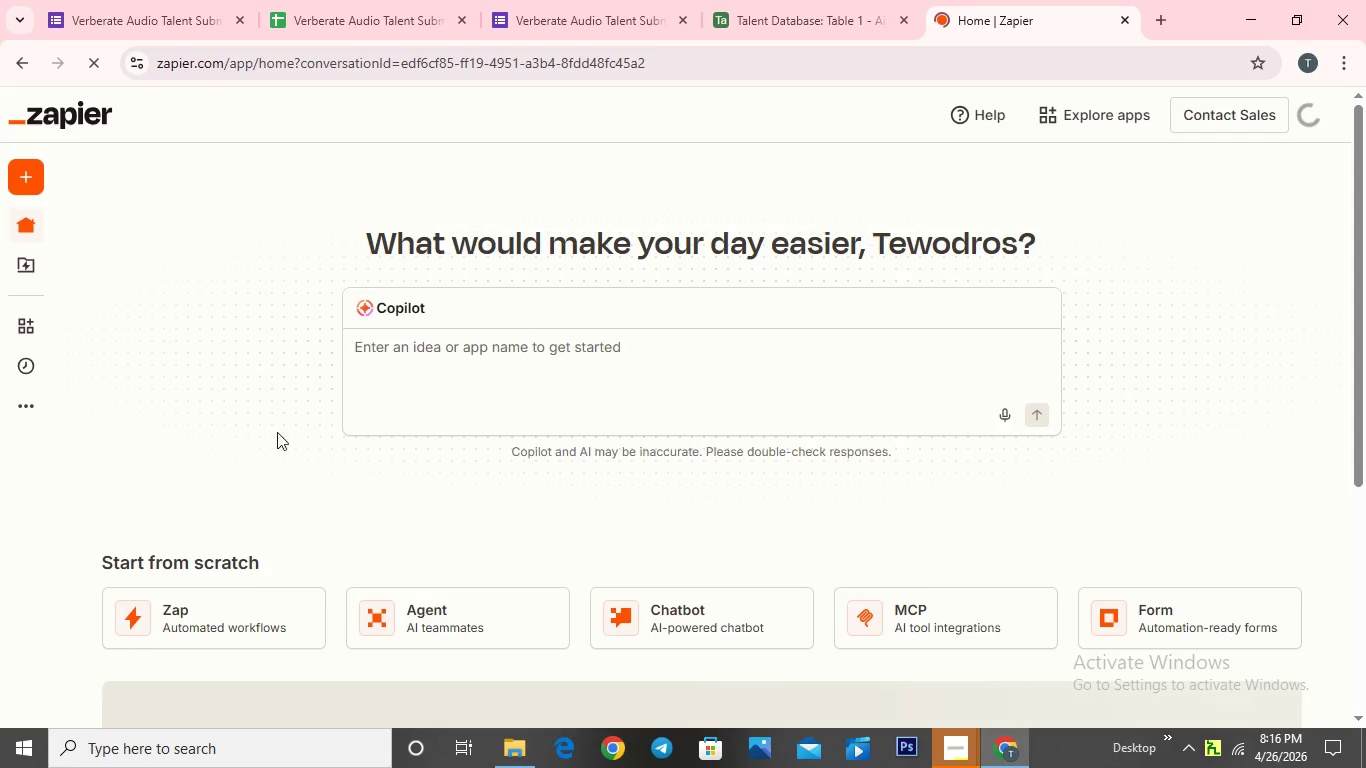 
wait(9.17)
 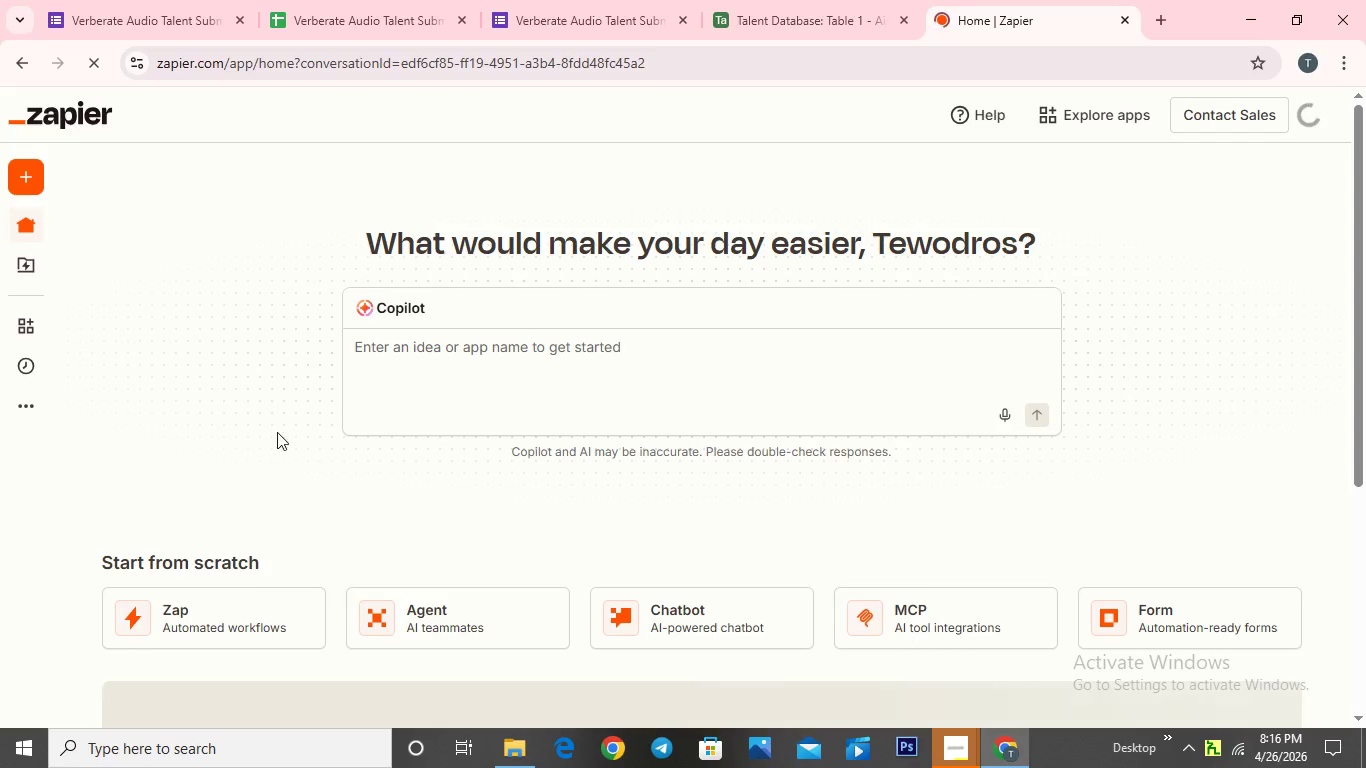 
mouse_move([465, 391])
 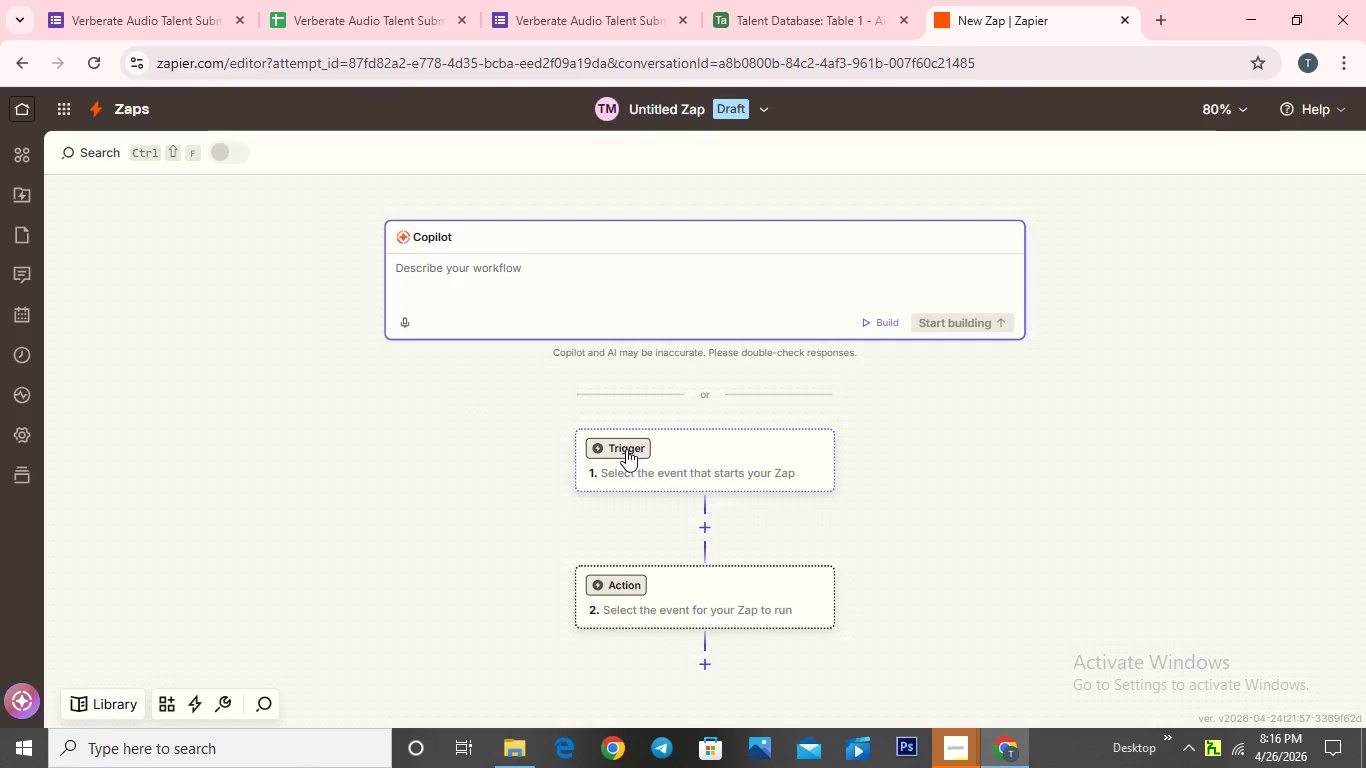 
left_click([631, 463])
 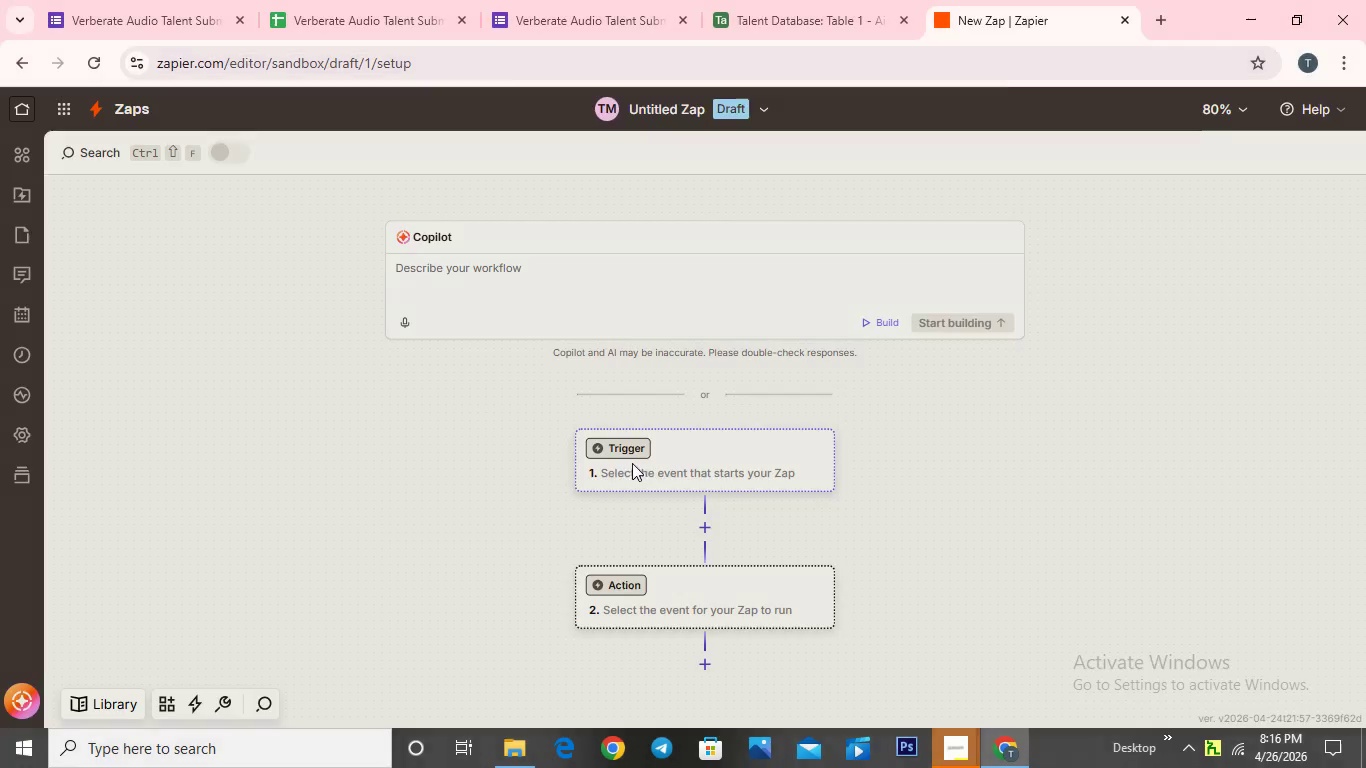 
mouse_move([632, 441])
 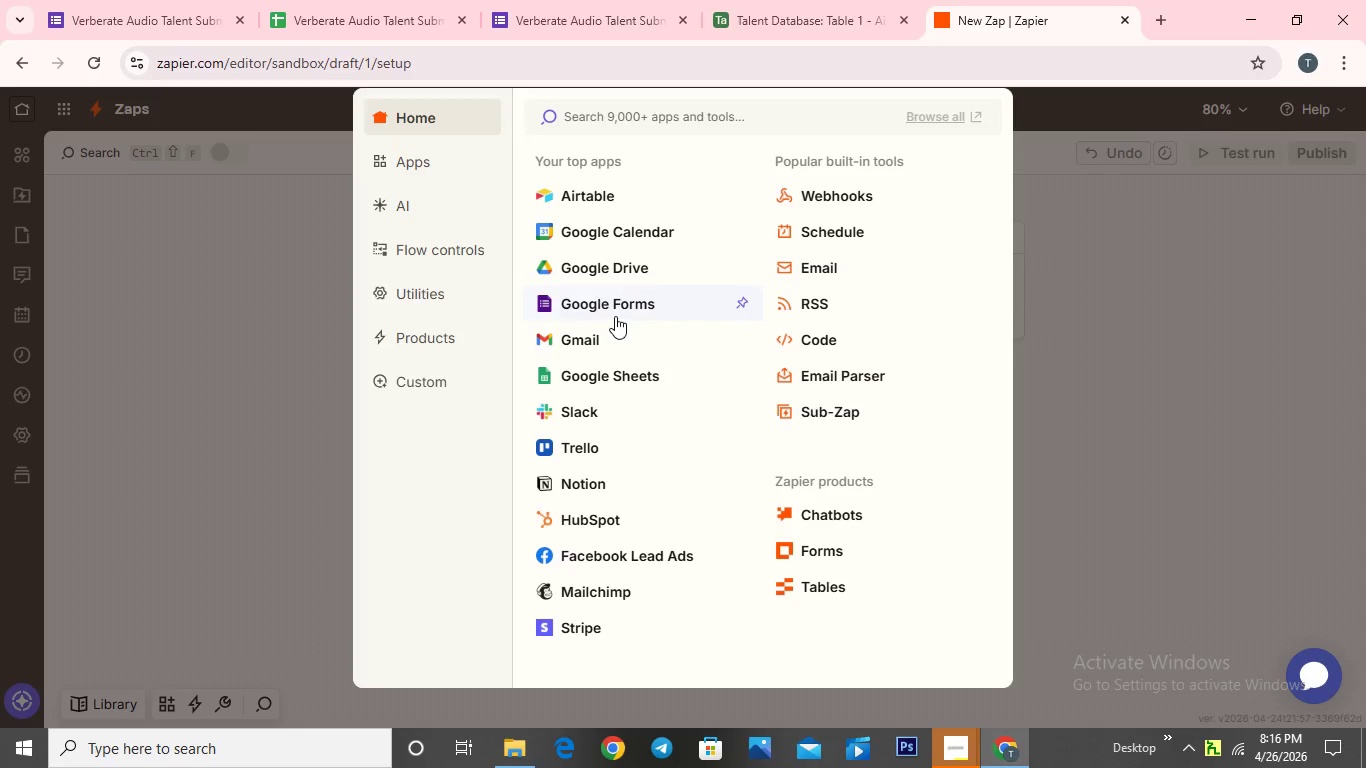 
left_click([615, 310])
 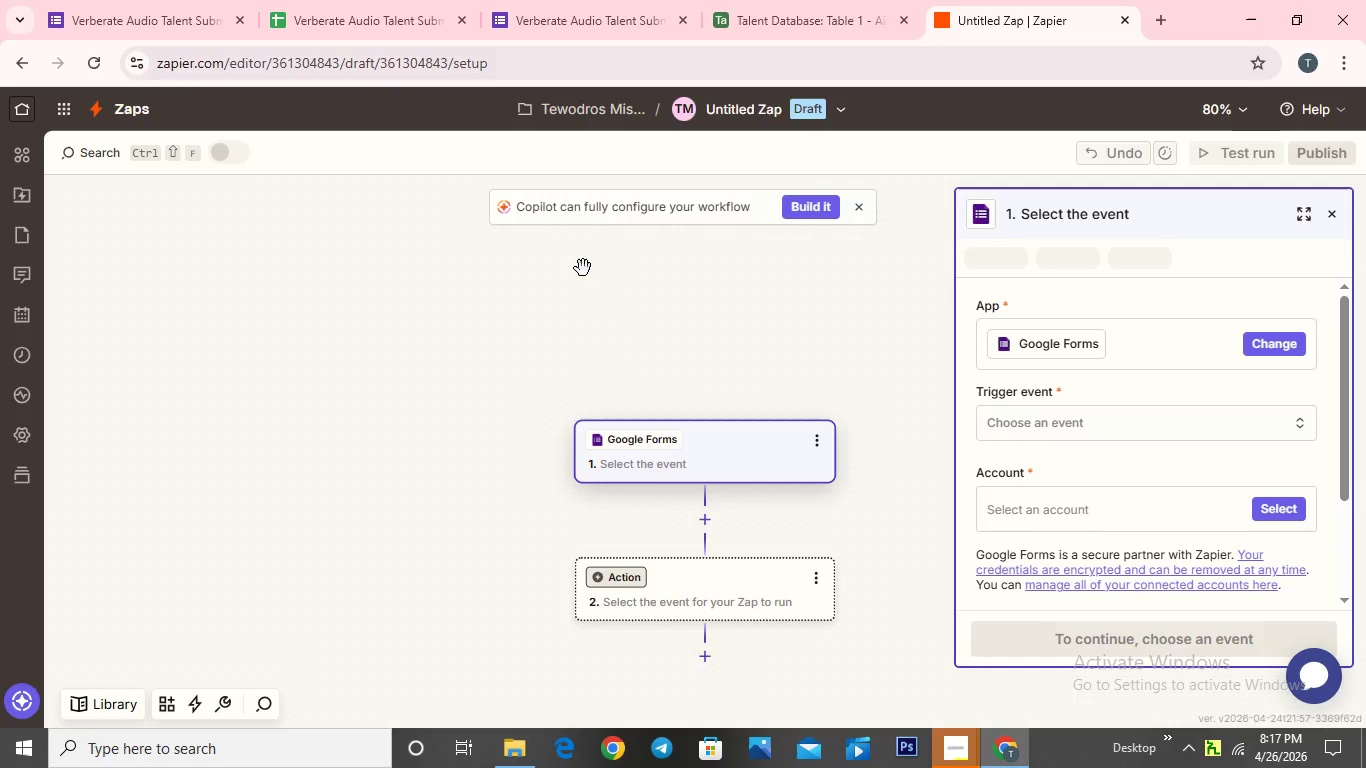 
wait(5.45)
 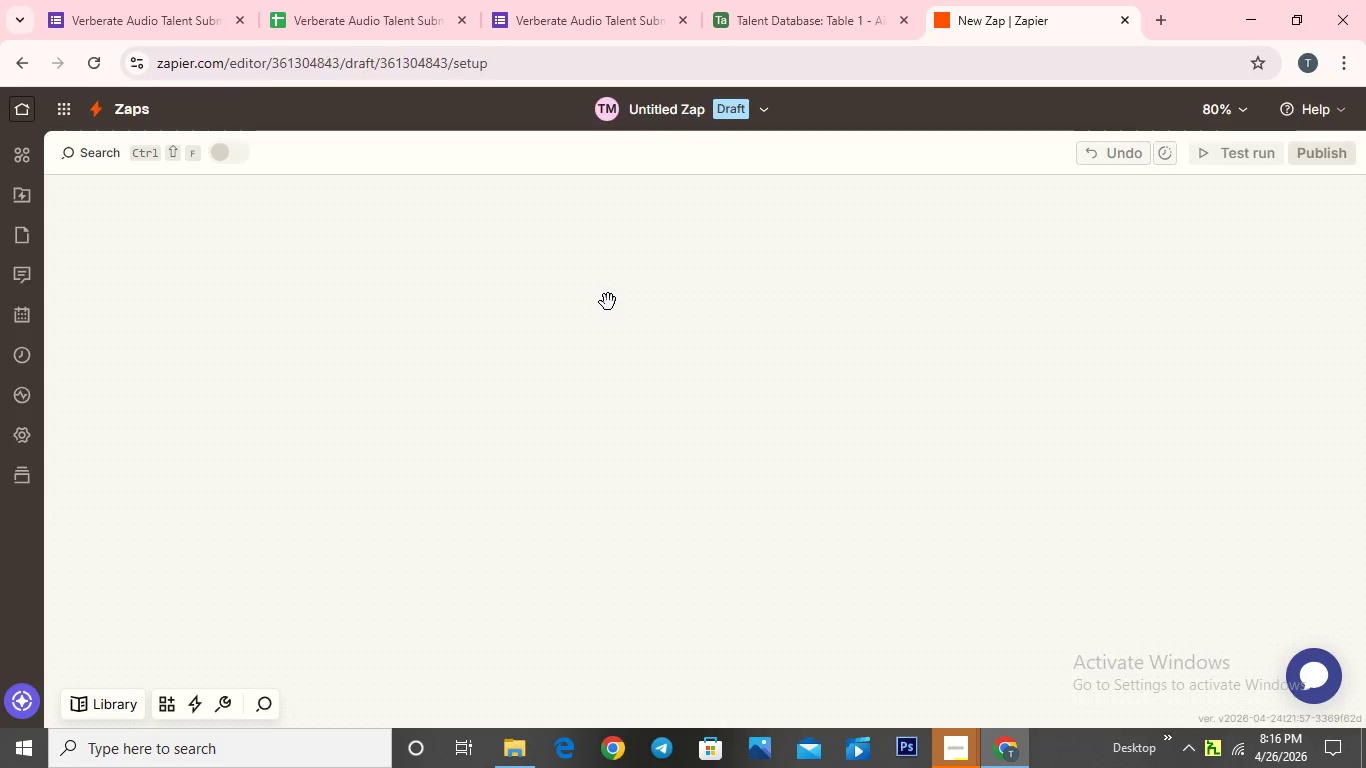 
left_click([1026, 417])
 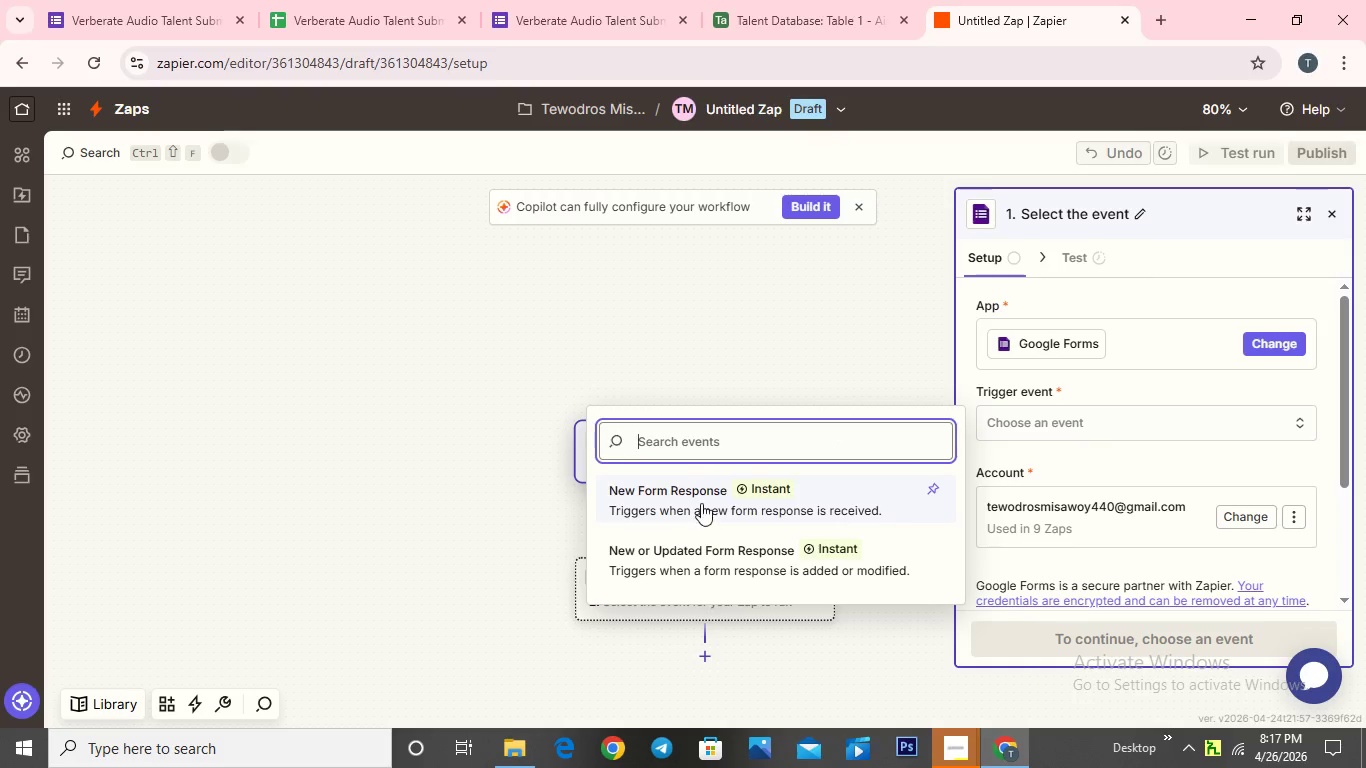 
left_click([700, 501])
 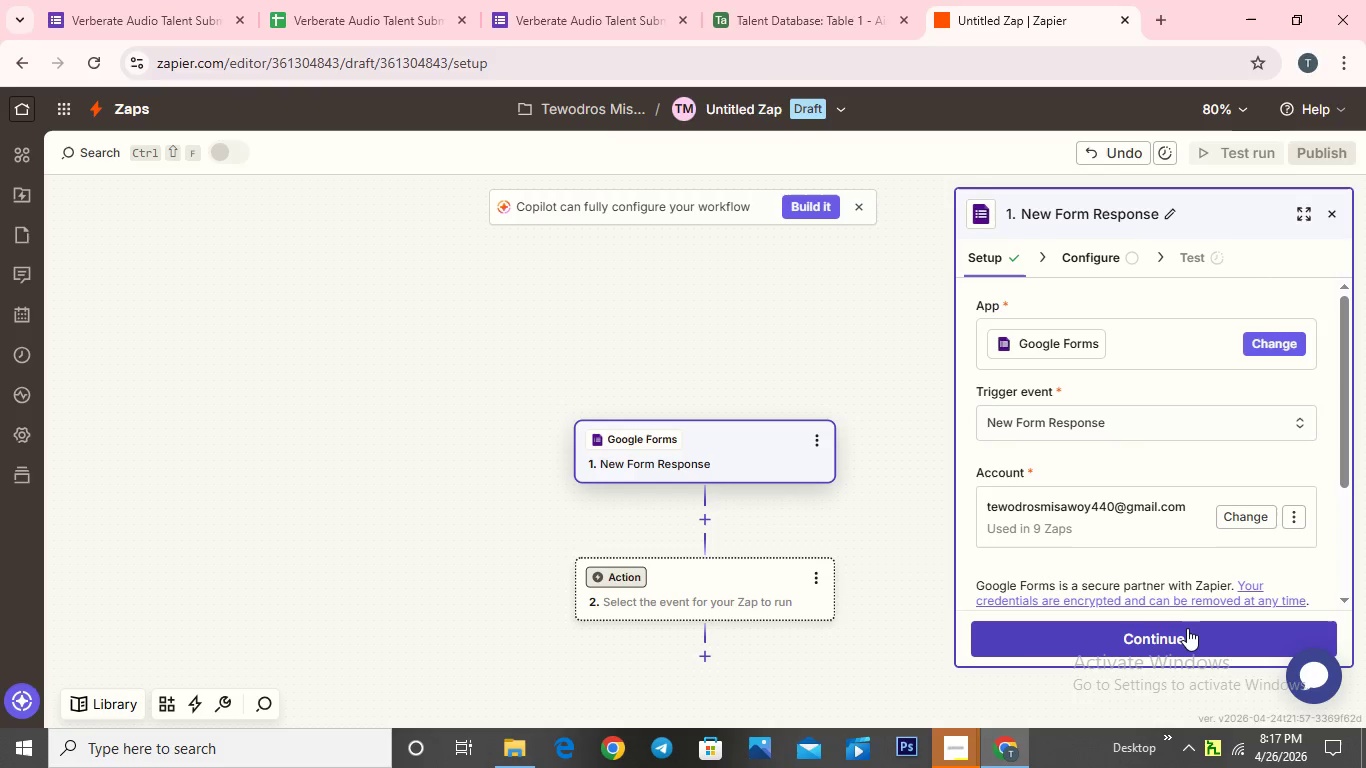 
left_click([1186, 629])
 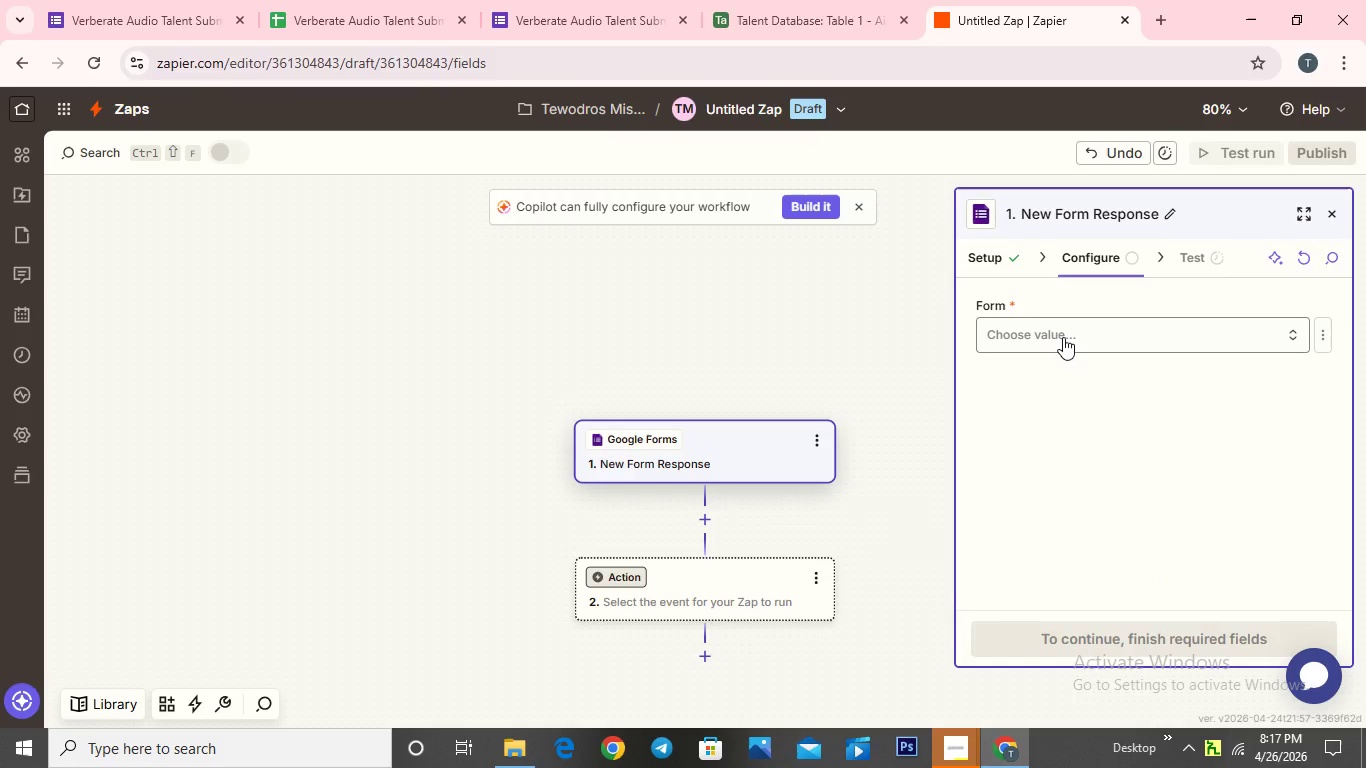 
left_click([1063, 337])
 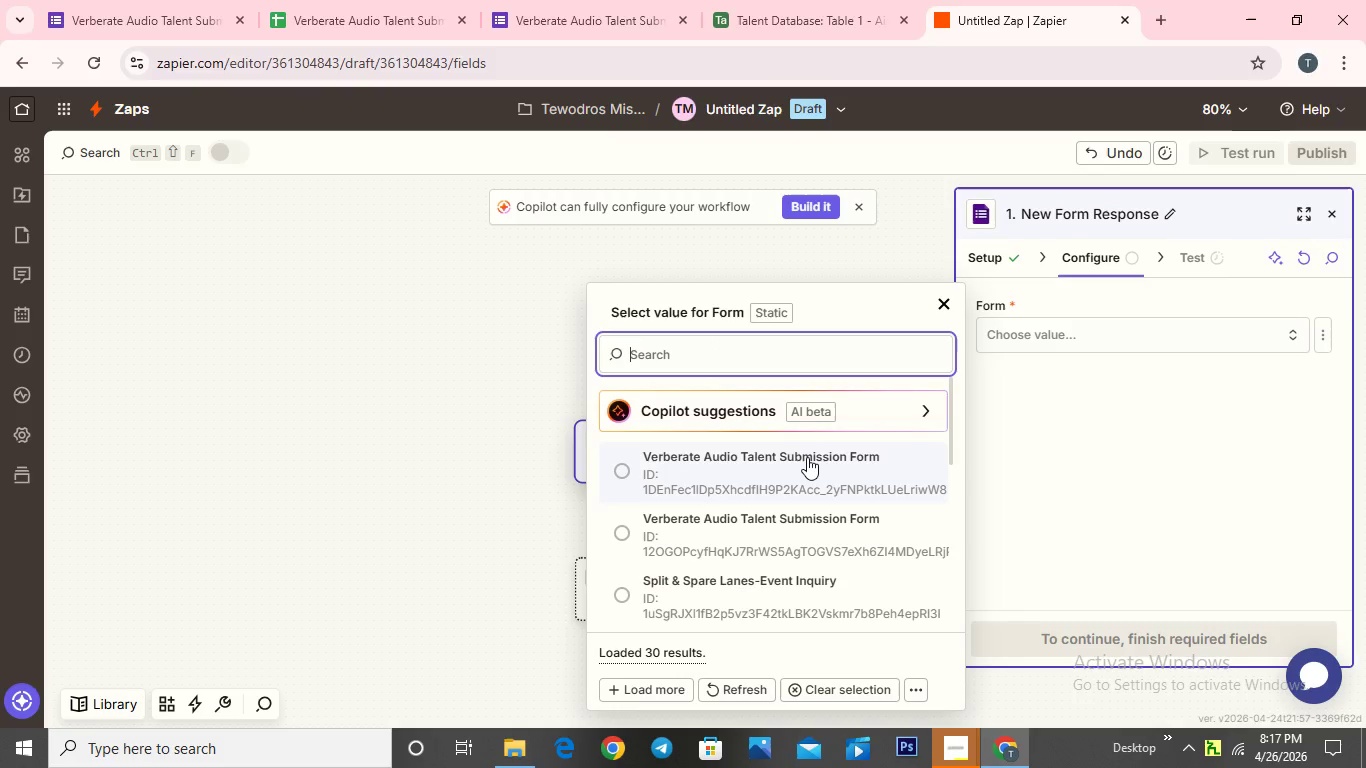 
left_click([807, 457])
 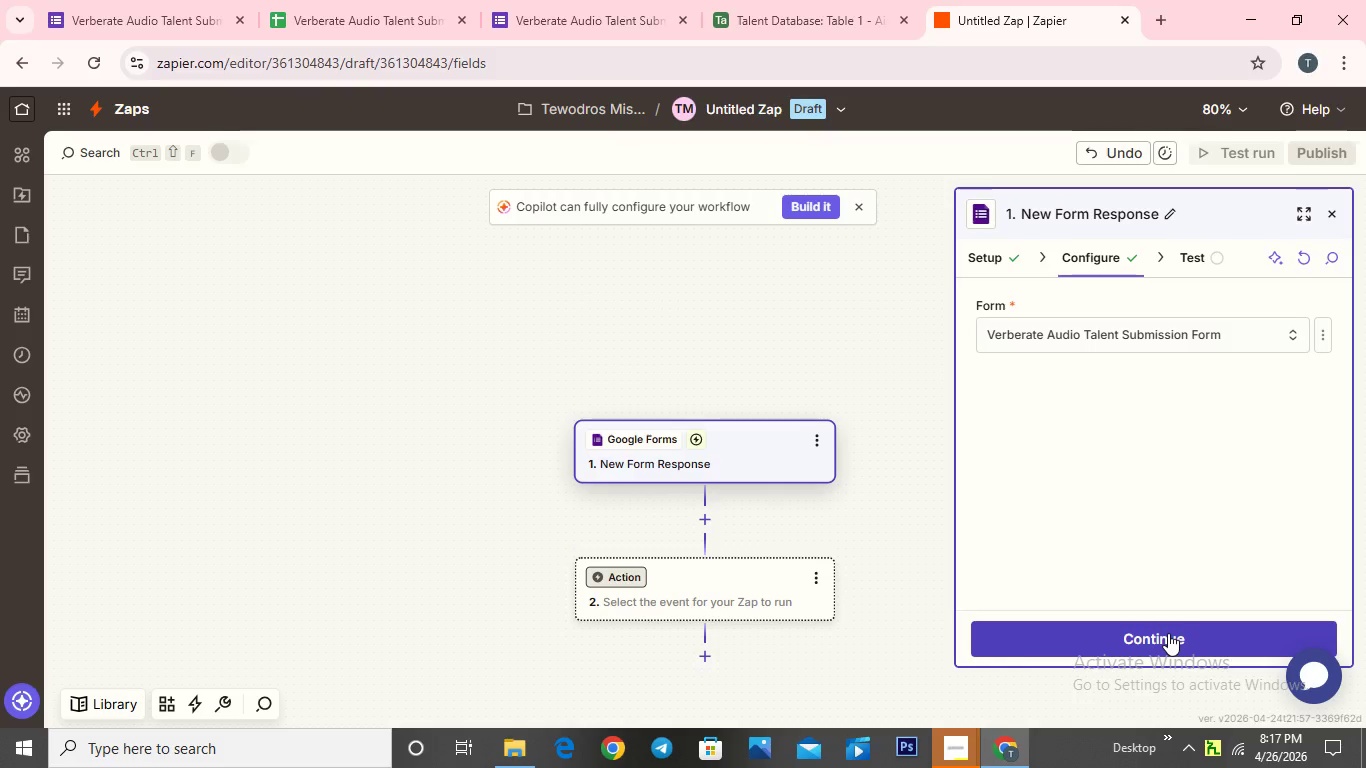 
left_click([1168, 633])
 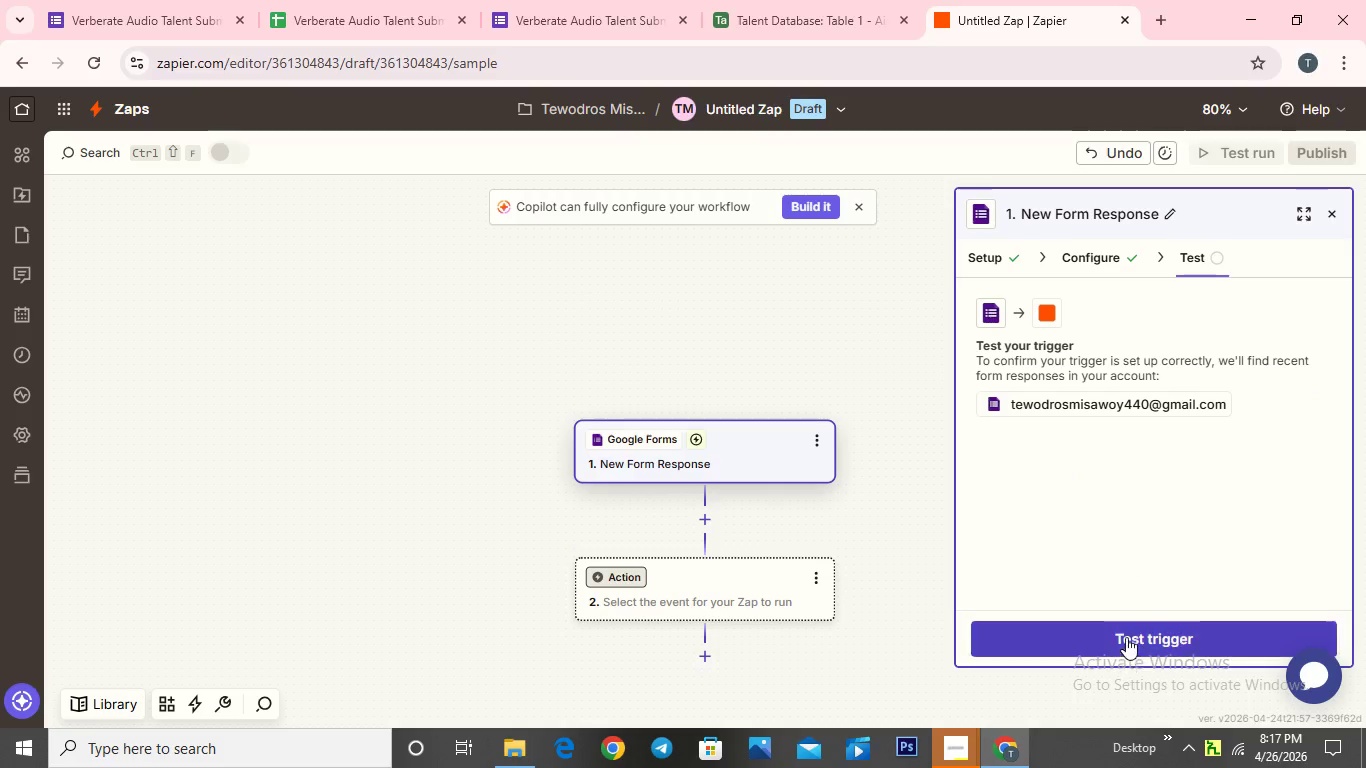 
left_click([1122, 642])
 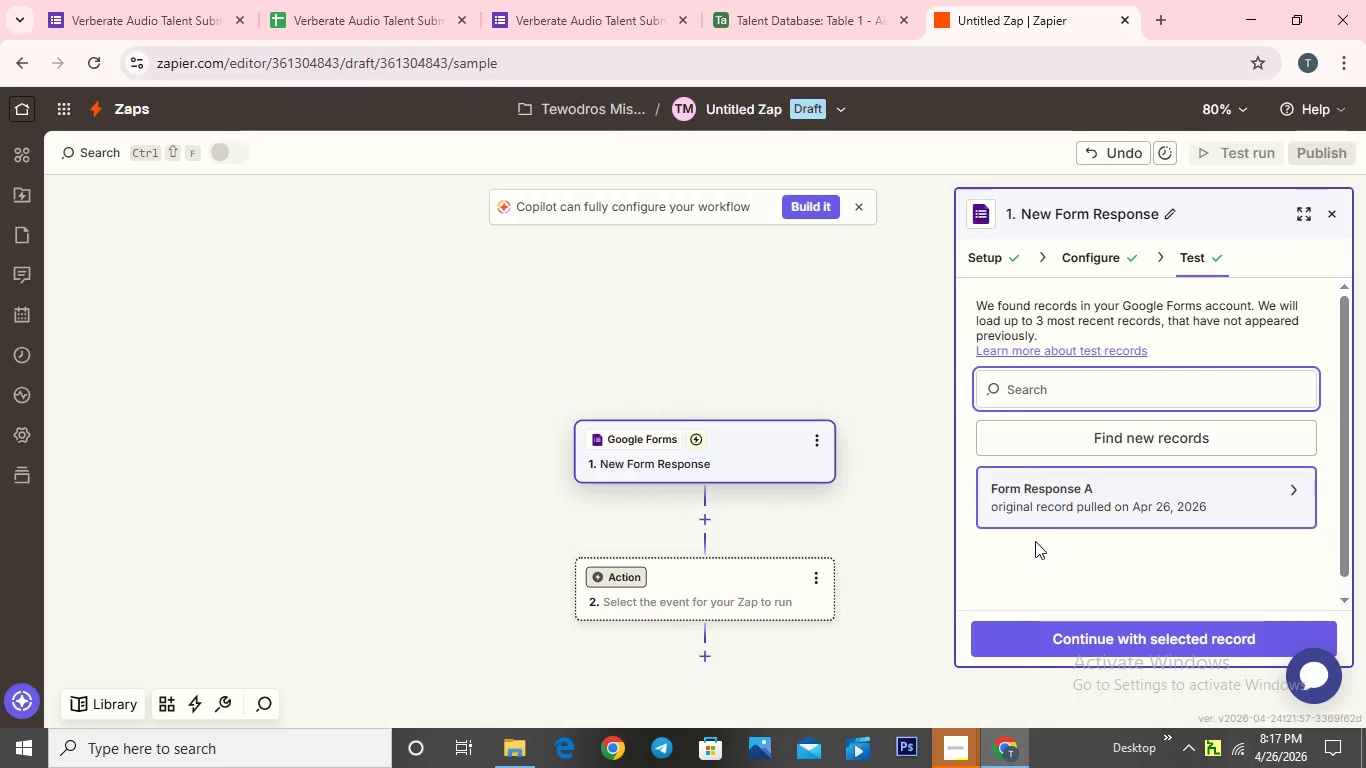 
left_click([1054, 501])
 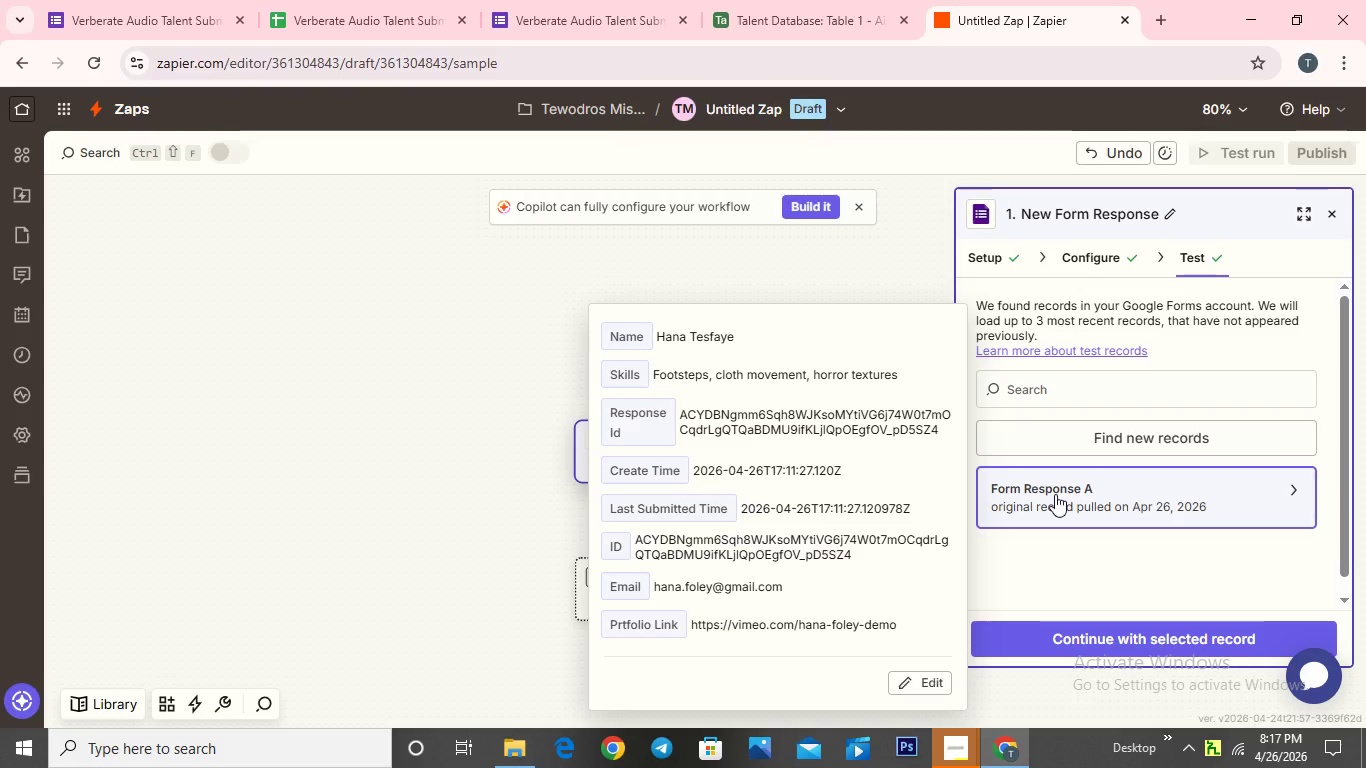 
wait(9.83)
 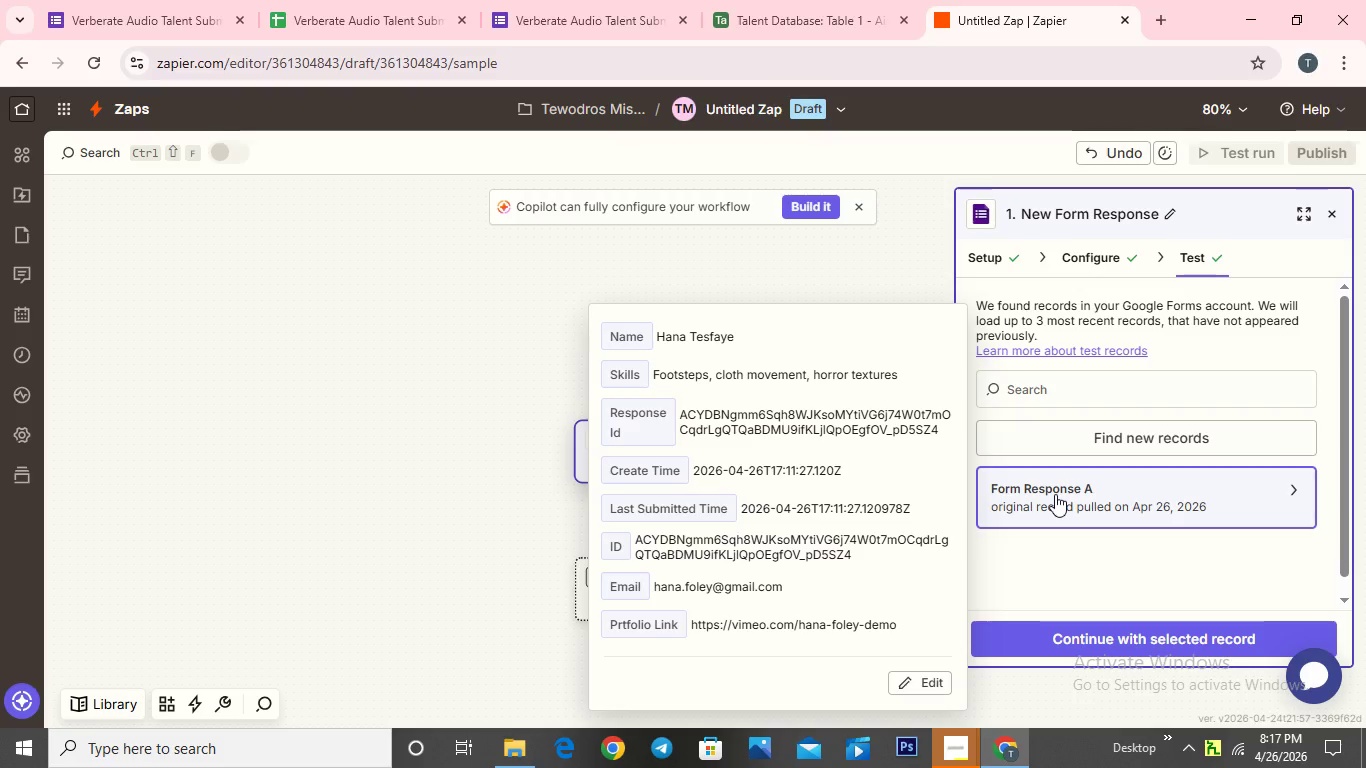 
left_click([1075, 642])
 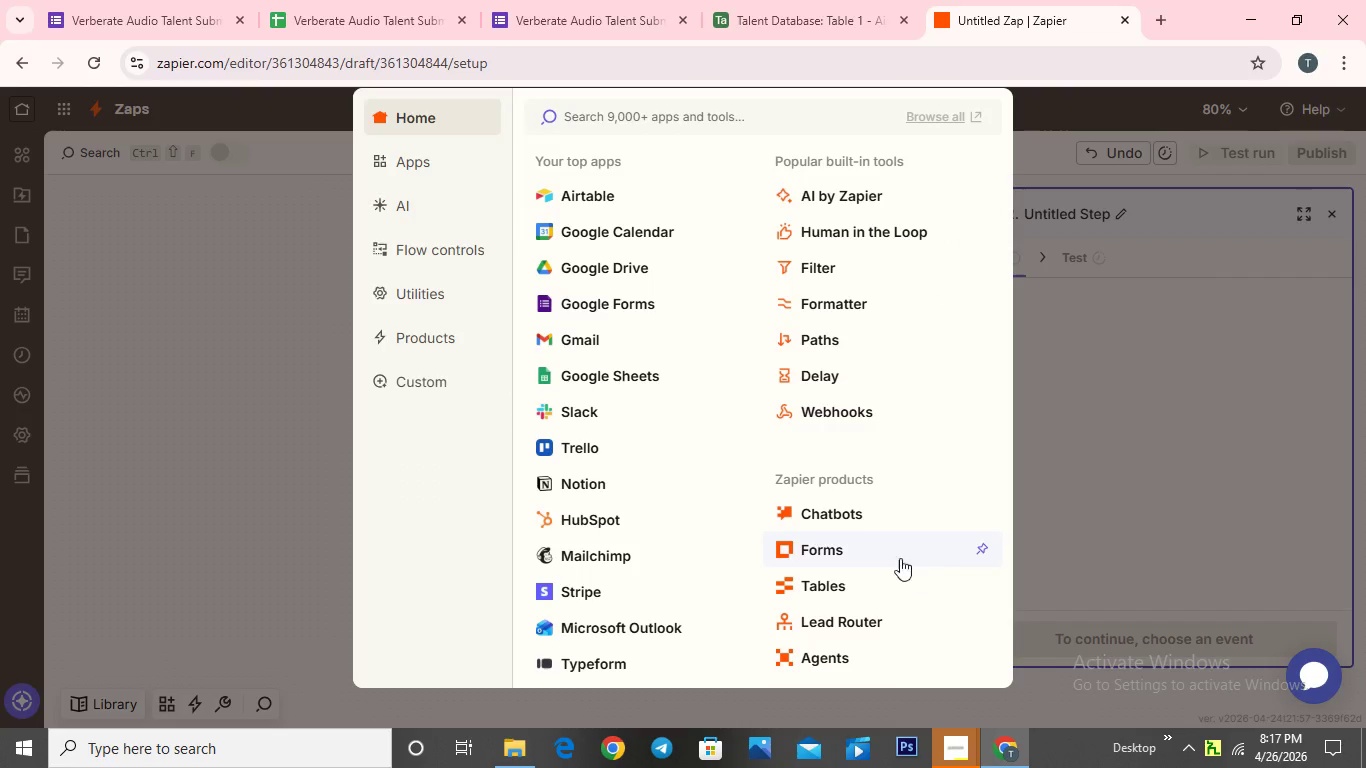 
wait(7.17)
 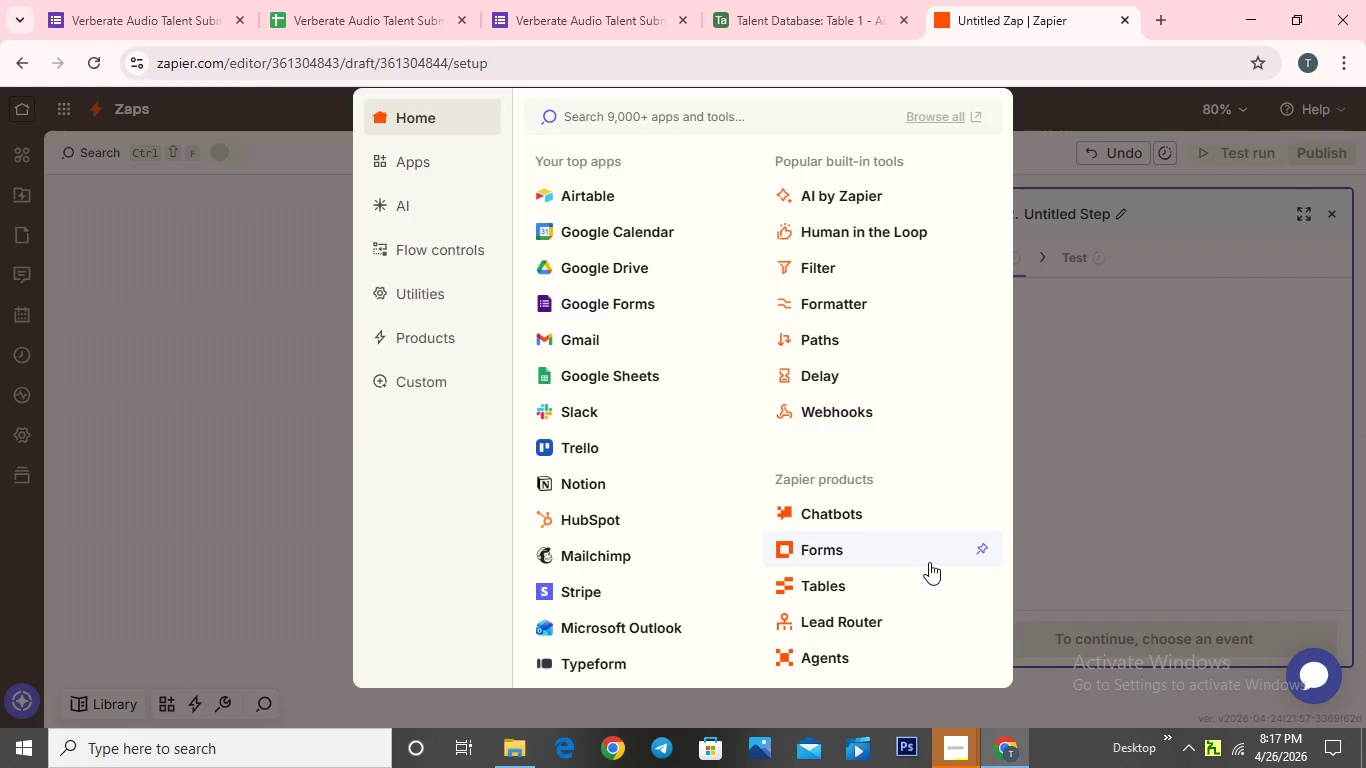 
left_click([784, 266])
 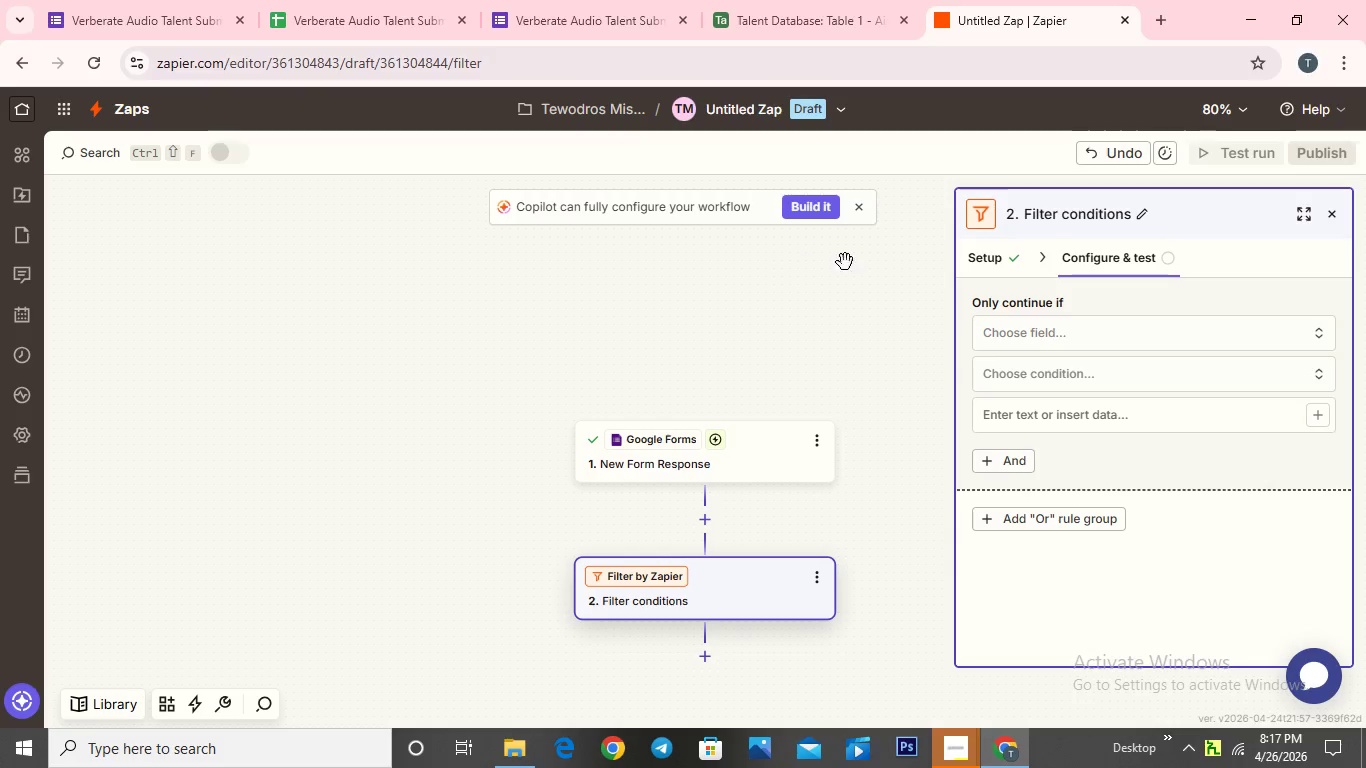 
wait(5.25)
 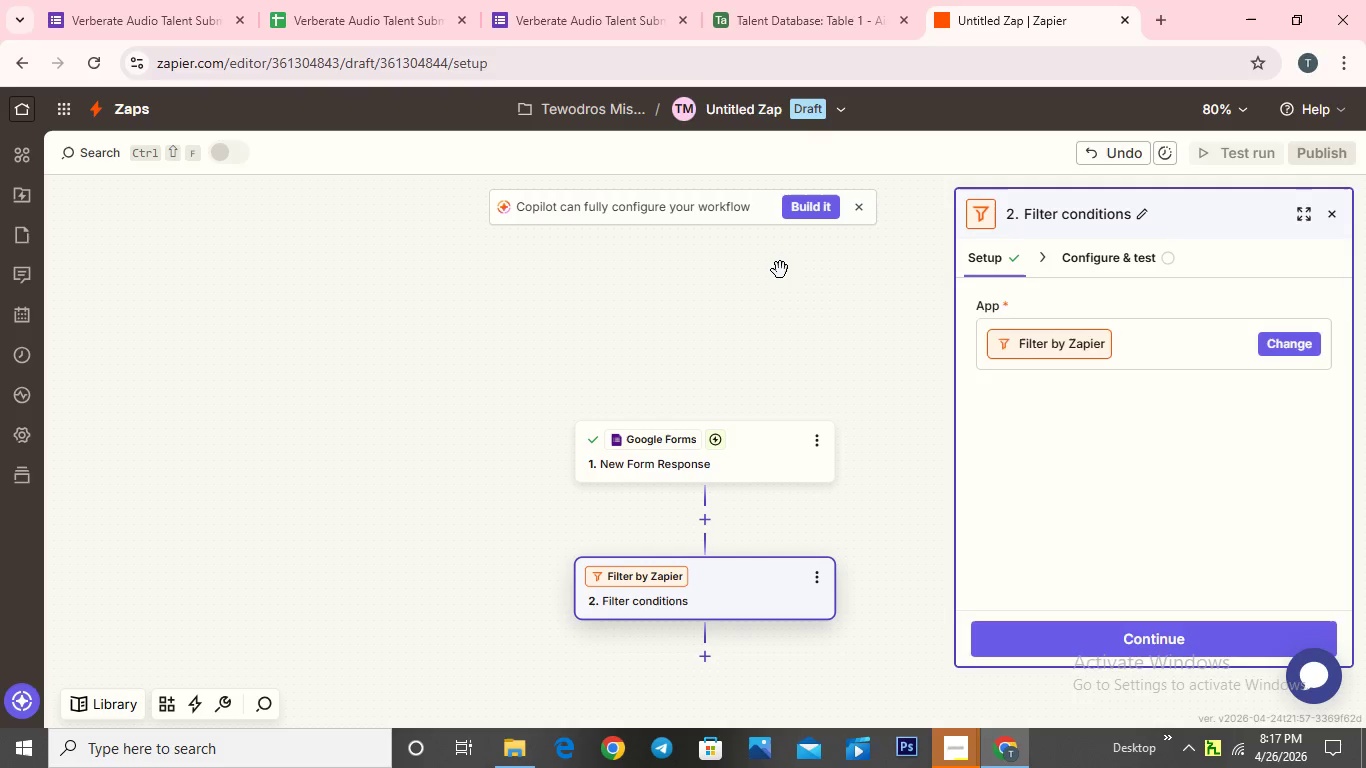 
left_click([1048, 334])
 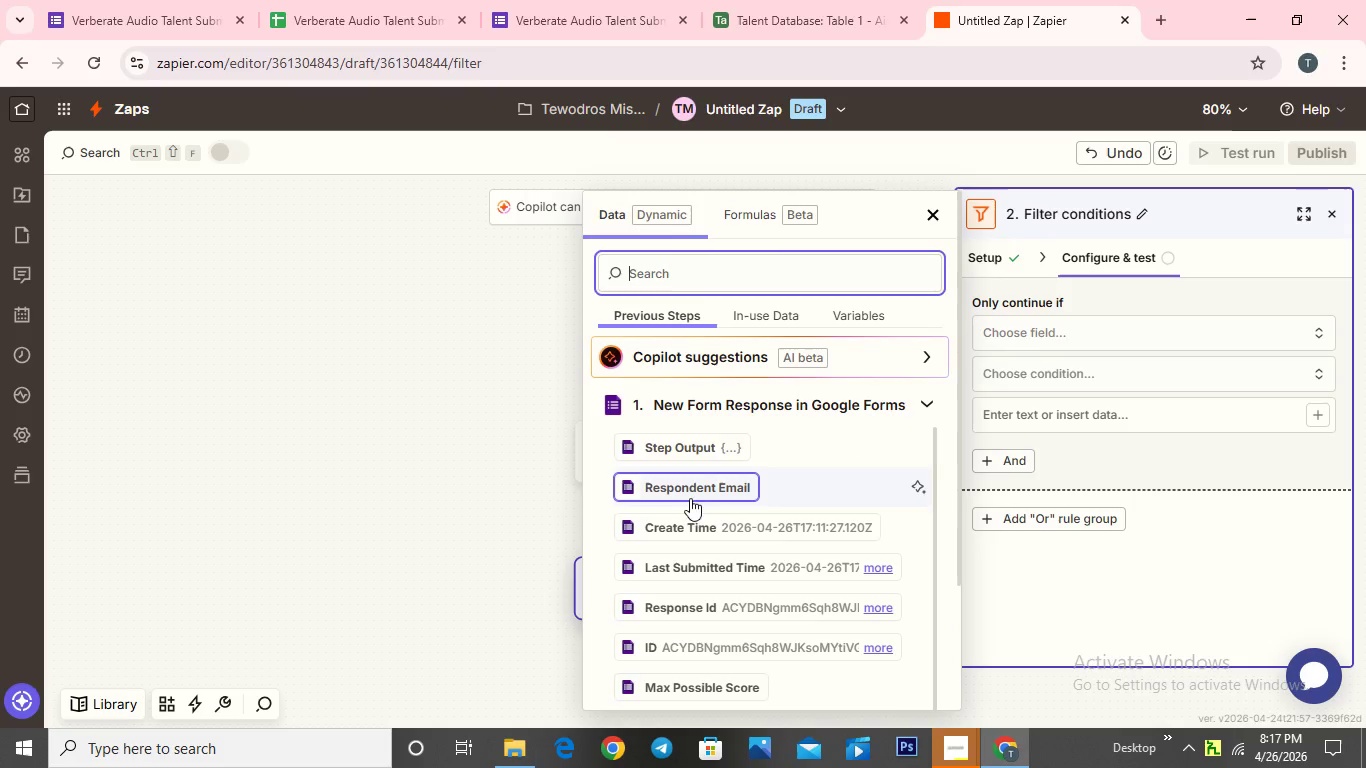 
scroll: coordinate [695, 538], scroll_direction: down, amount: 4.0
 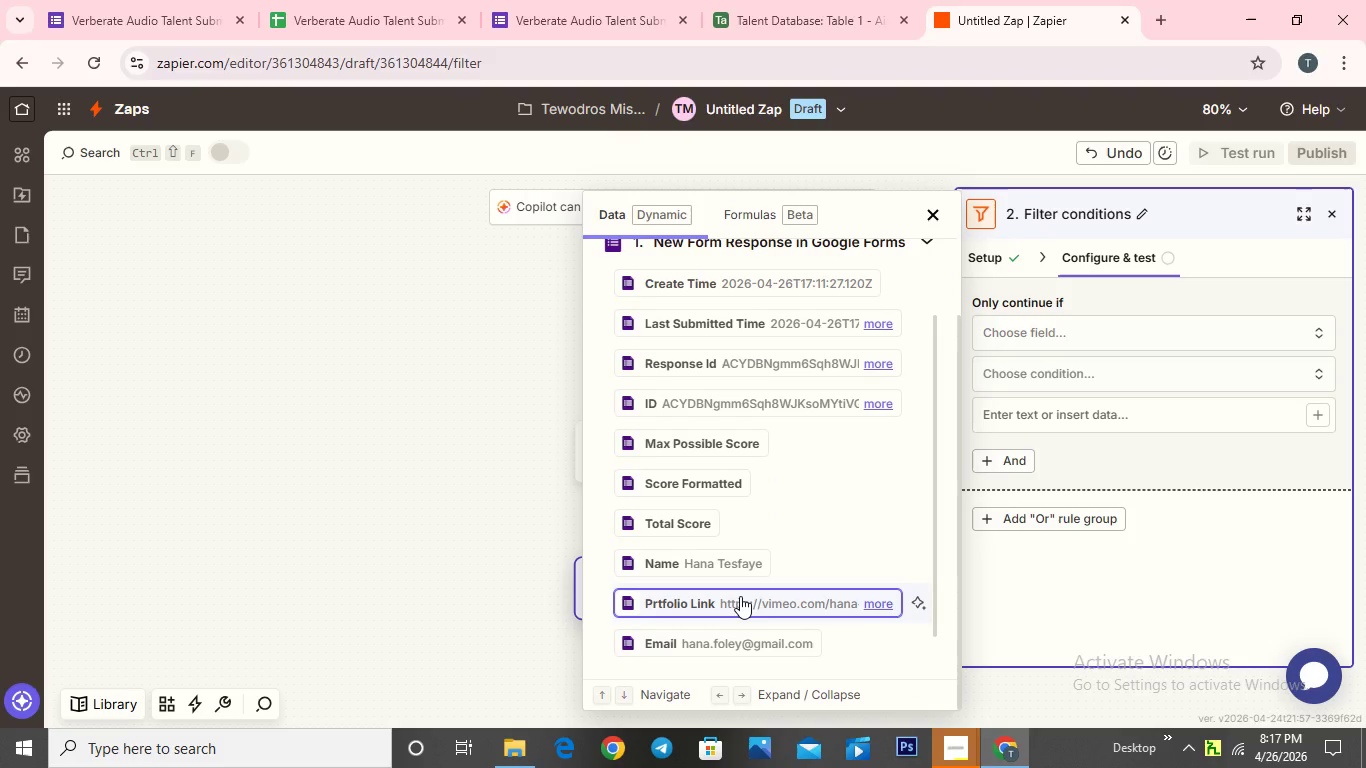 
left_click([740, 595])
 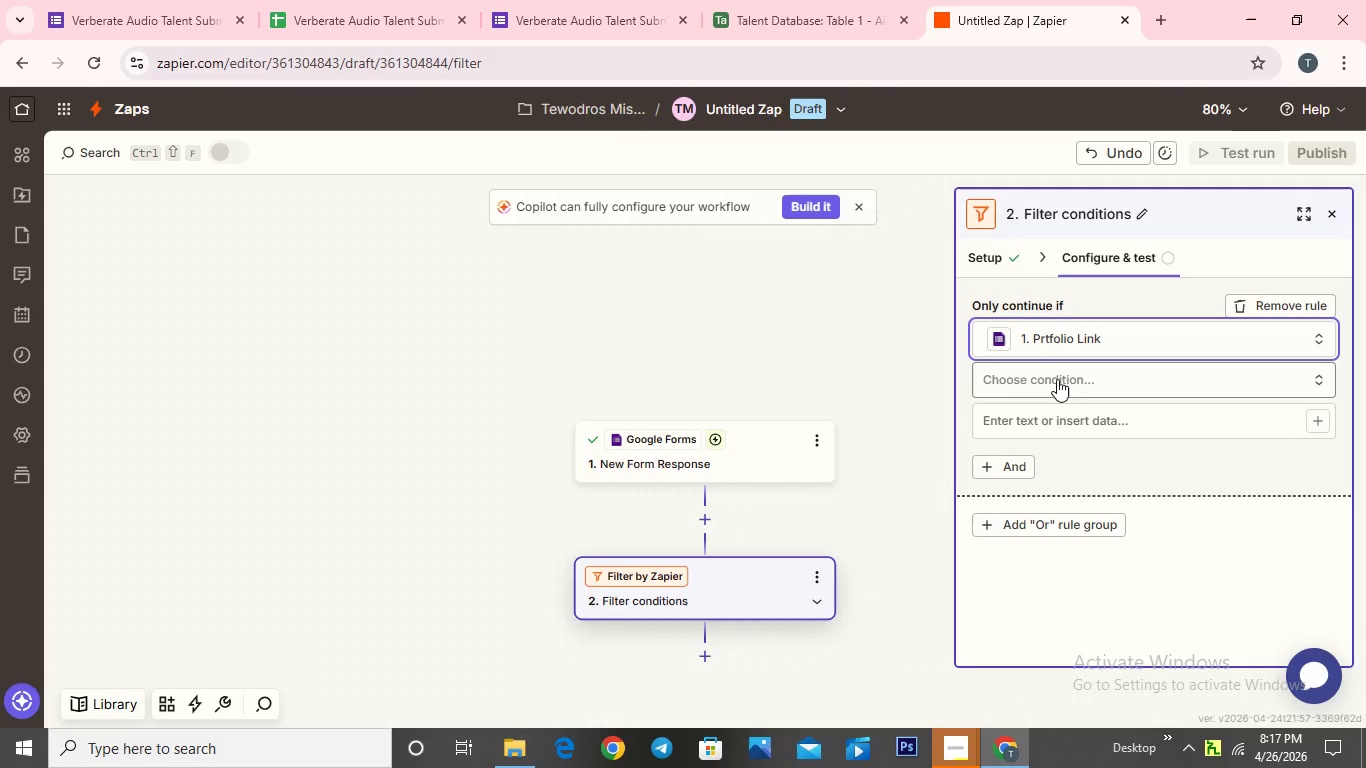 
left_click([1057, 379])
 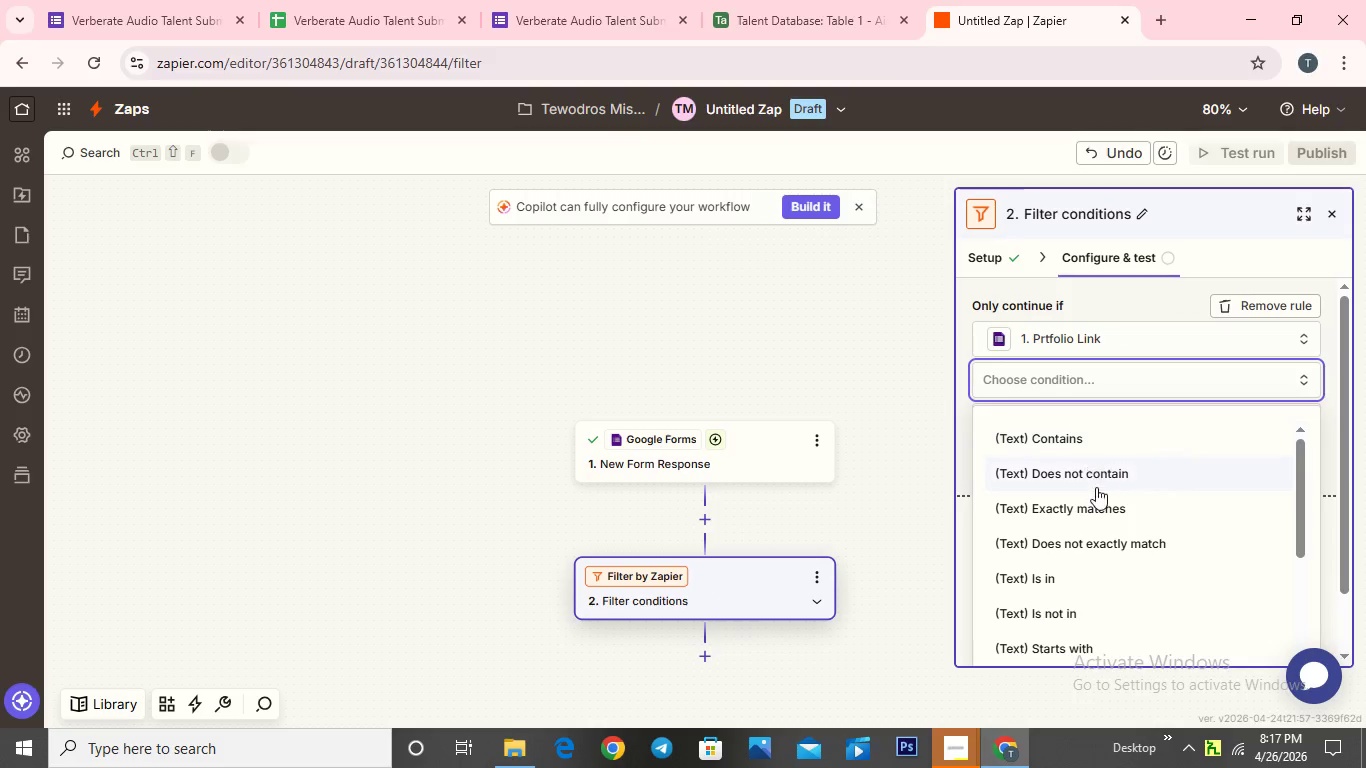 
scroll: coordinate [1073, 550], scroll_direction: down, amount: 11.0
 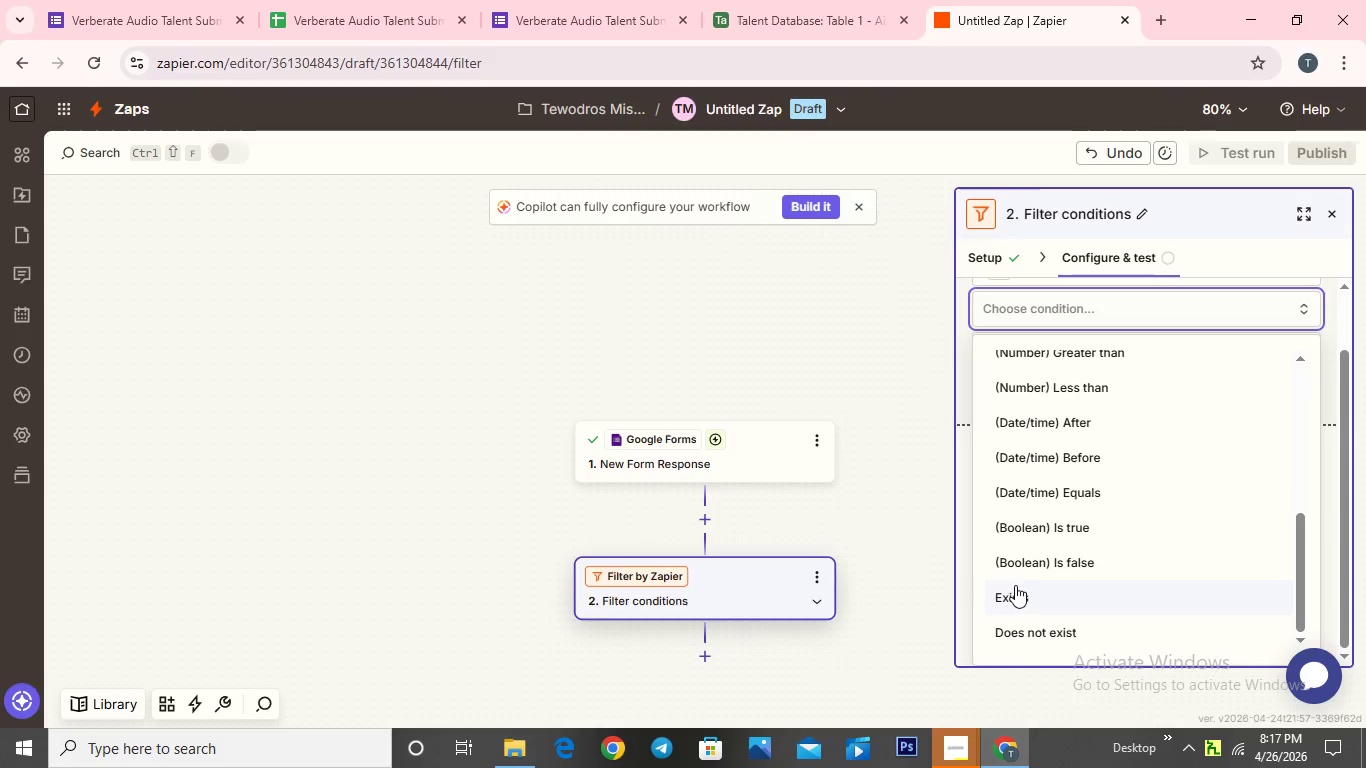 
left_click([1014, 583])
 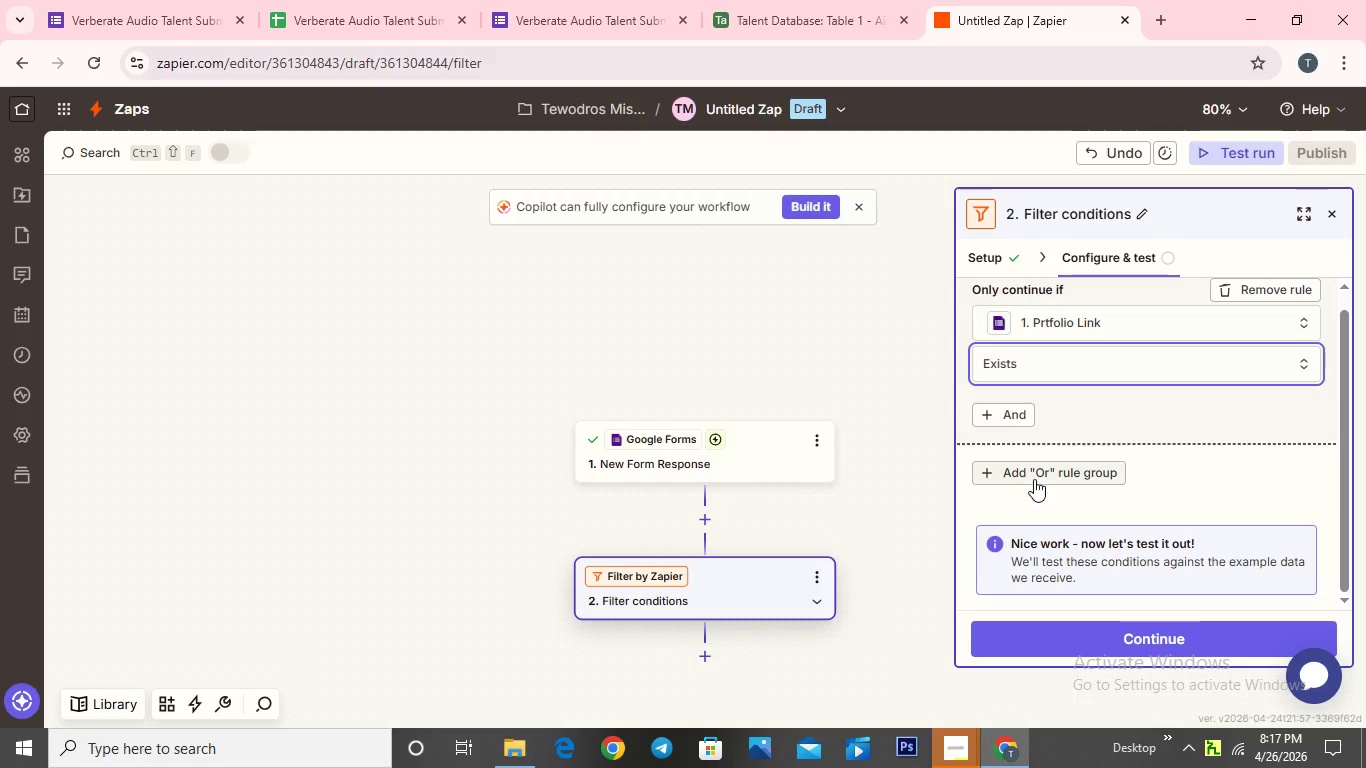 
scroll: coordinate [1038, 487], scroll_direction: down, amount: 1.0
 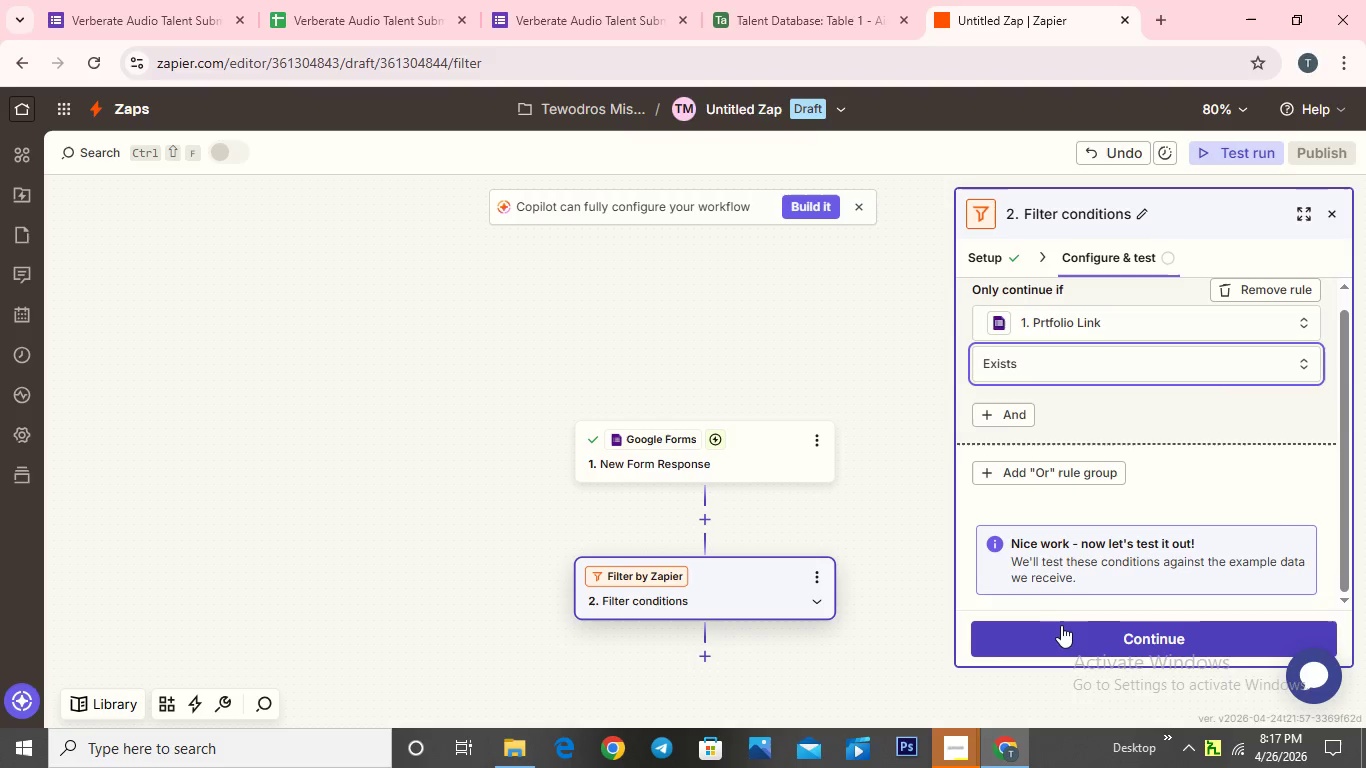 
left_click([1061, 626])
 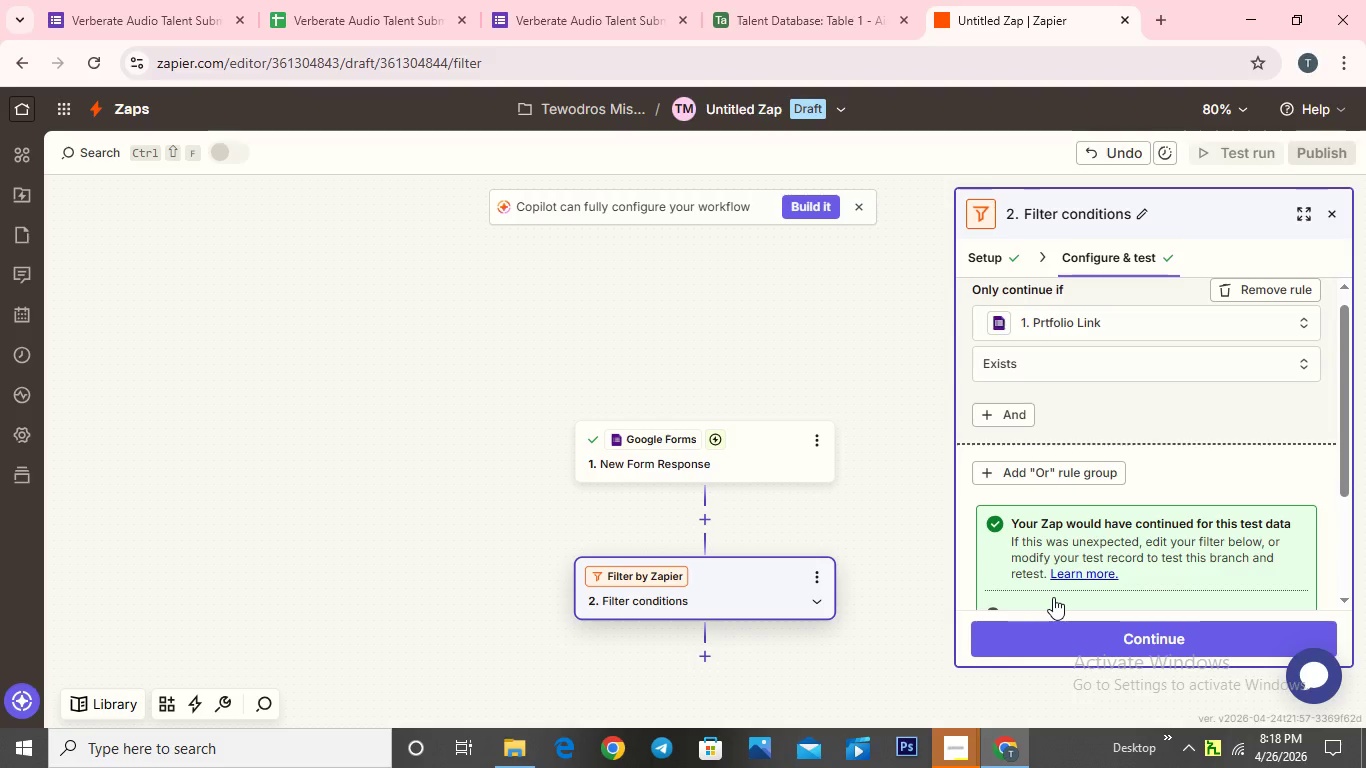 
scroll: coordinate [1046, 525], scroll_direction: down, amount: 9.0
 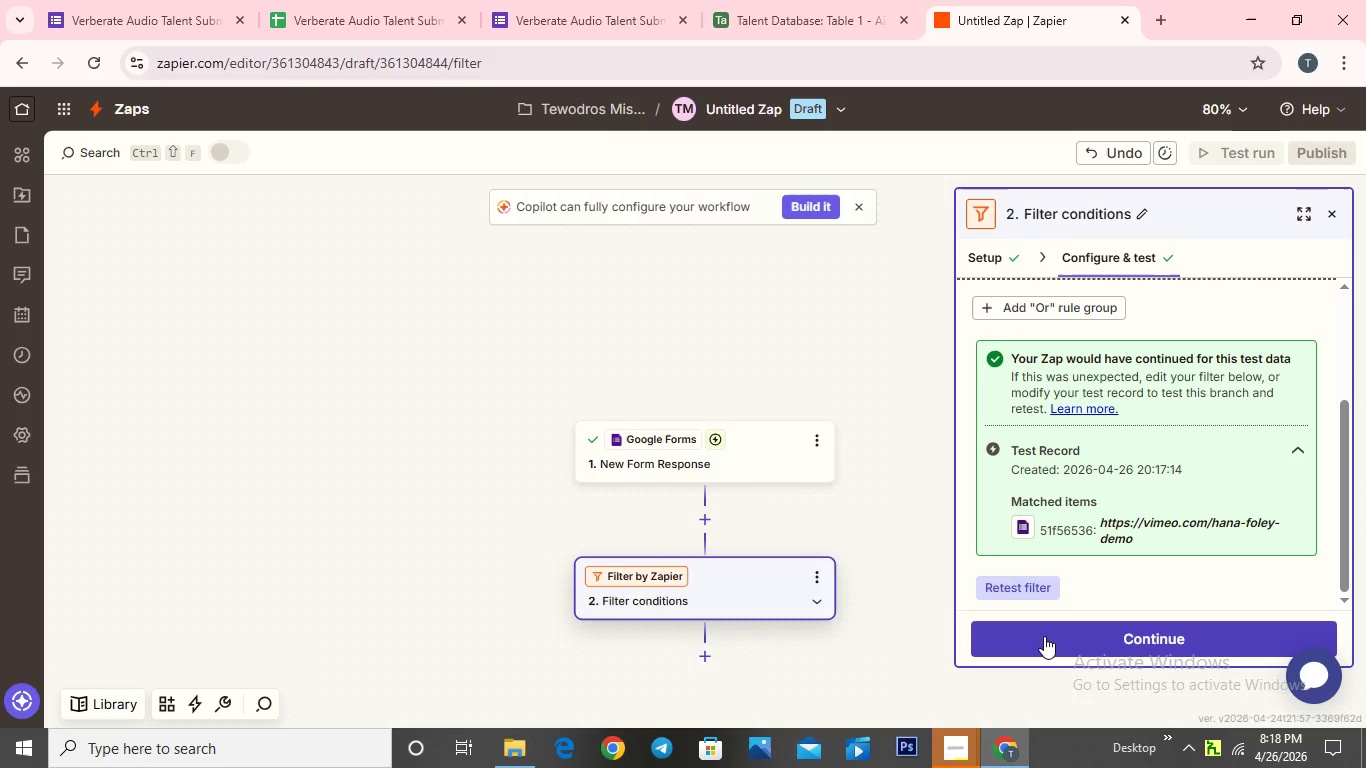 
left_click([1044, 636])
 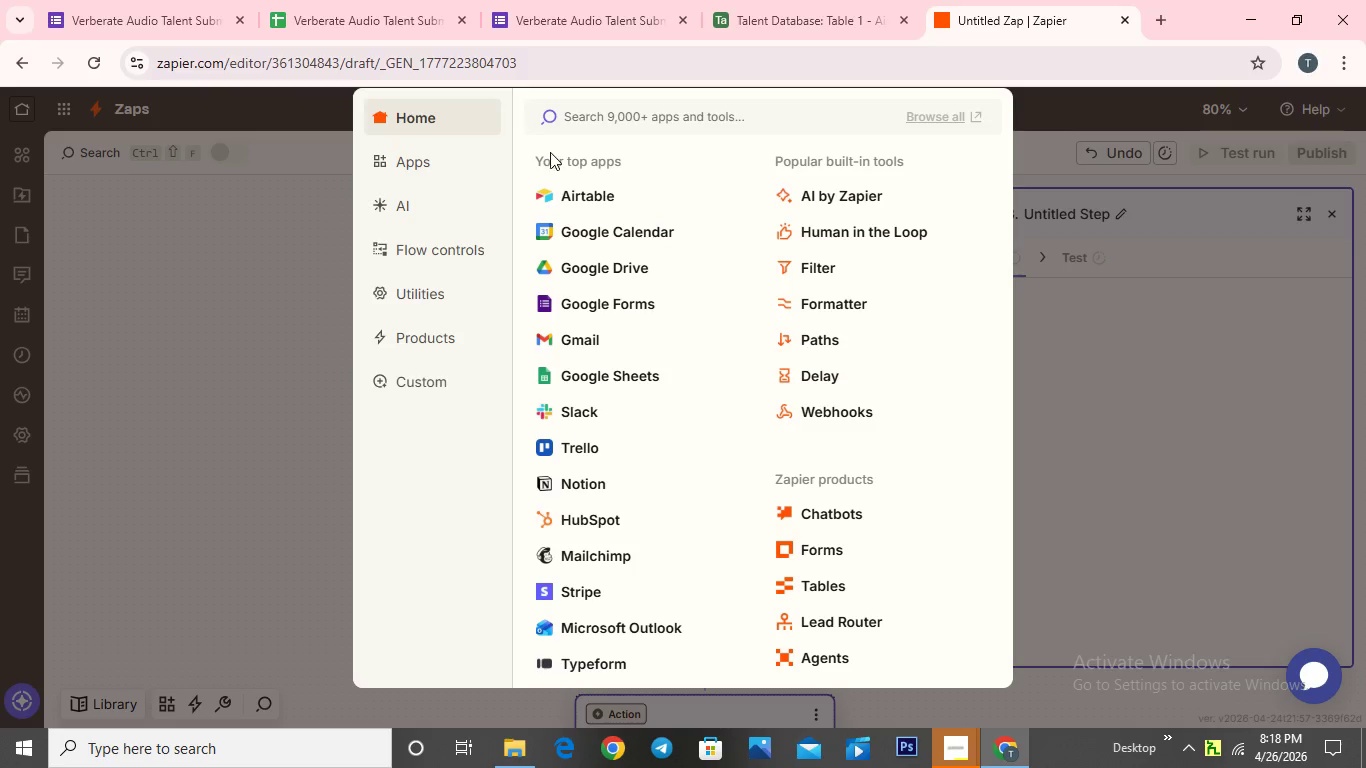 
wait(7.28)
 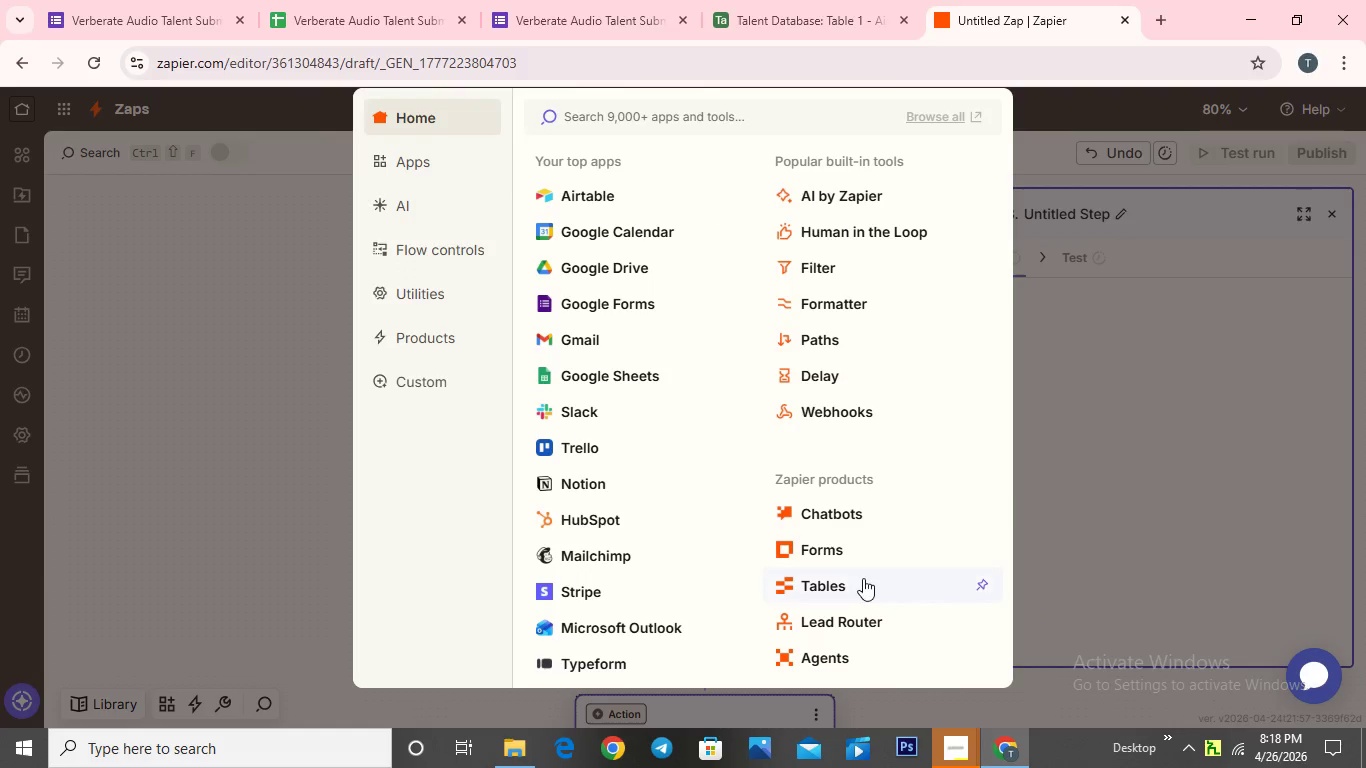 
left_click([572, 199])
 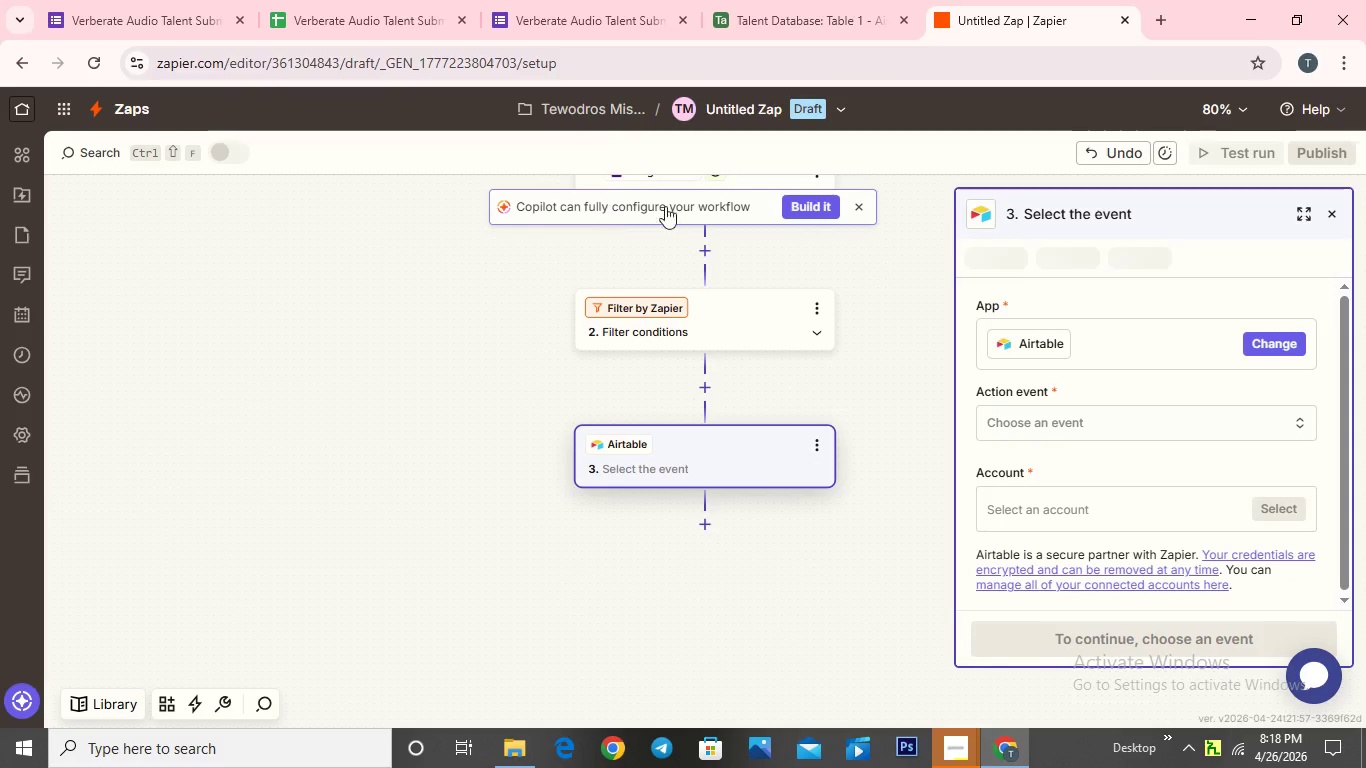 
left_click([1037, 414])
 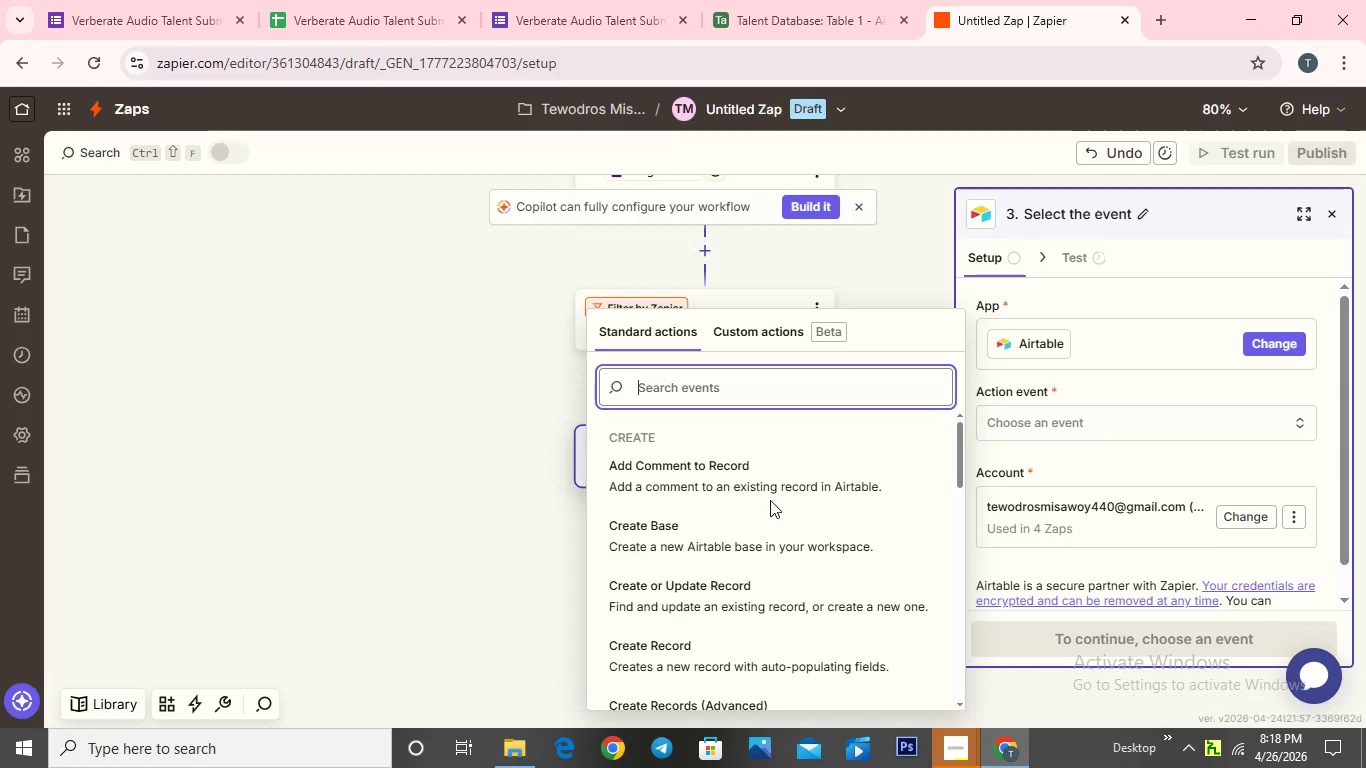 
wait(8.5)
 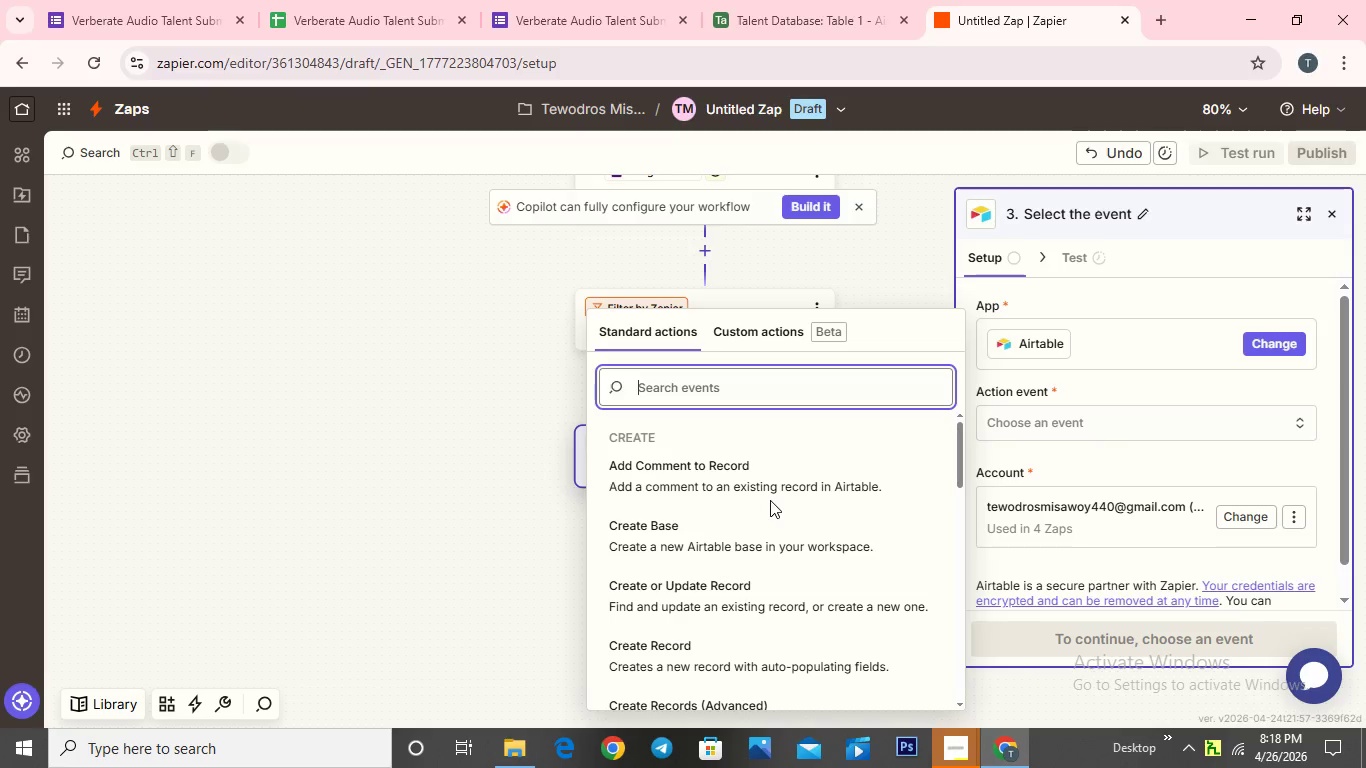 
left_click([667, 638])
 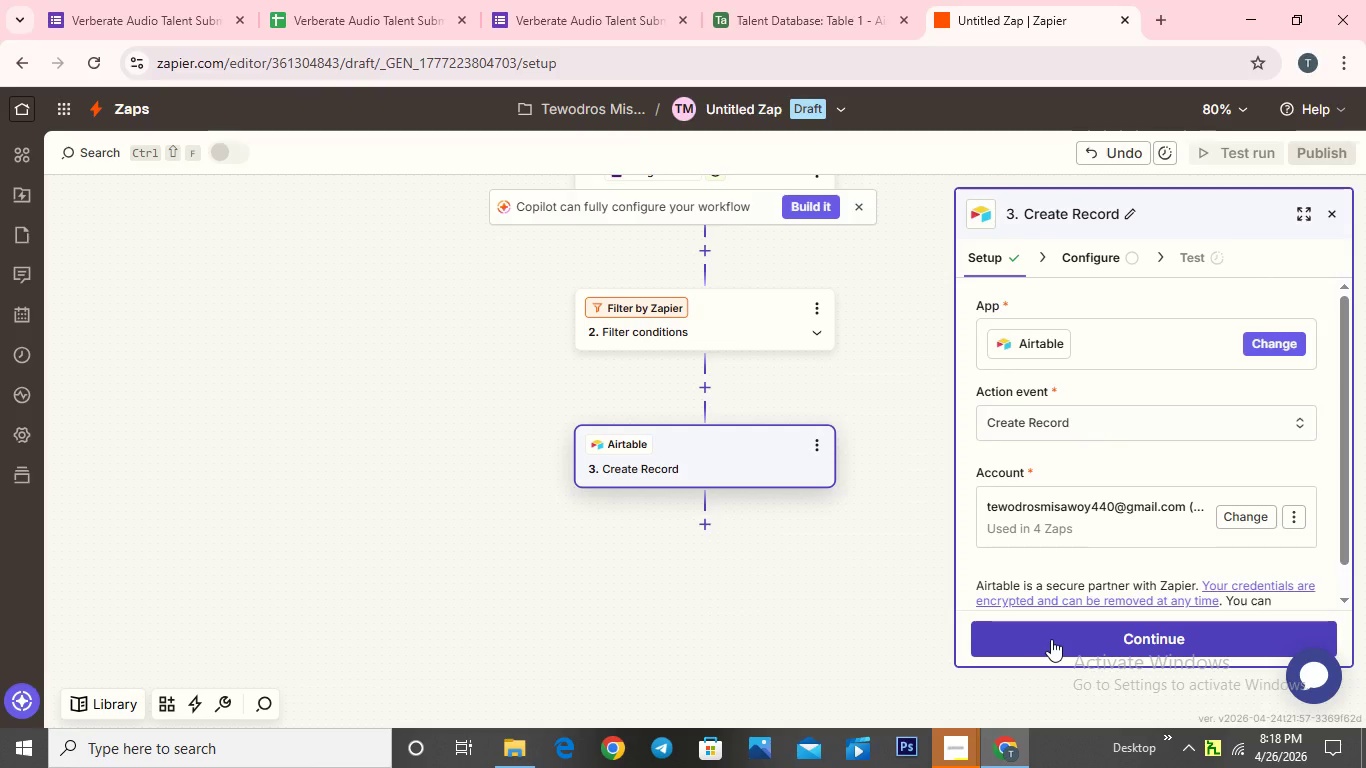 
left_click([1051, 639])
 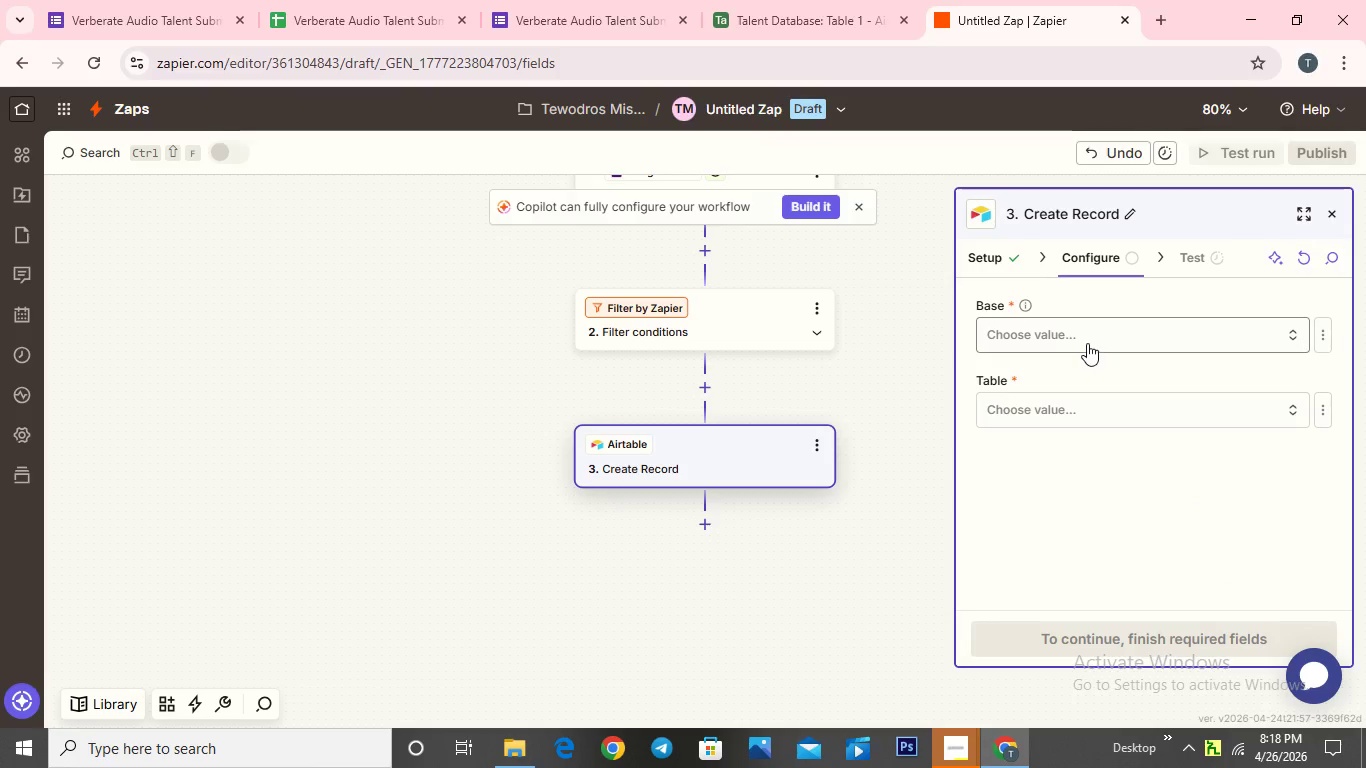 
left_click([1087, 339])
 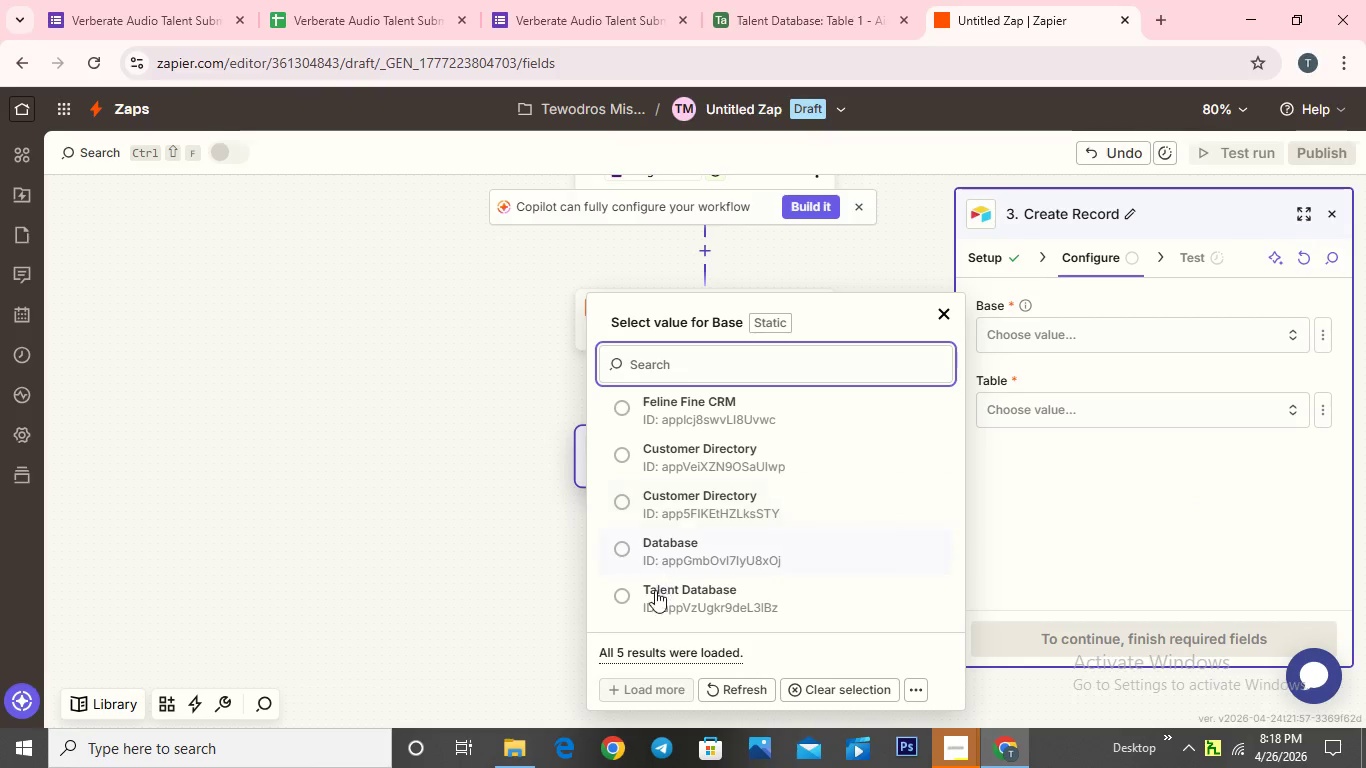 
left_click([633, 590])
 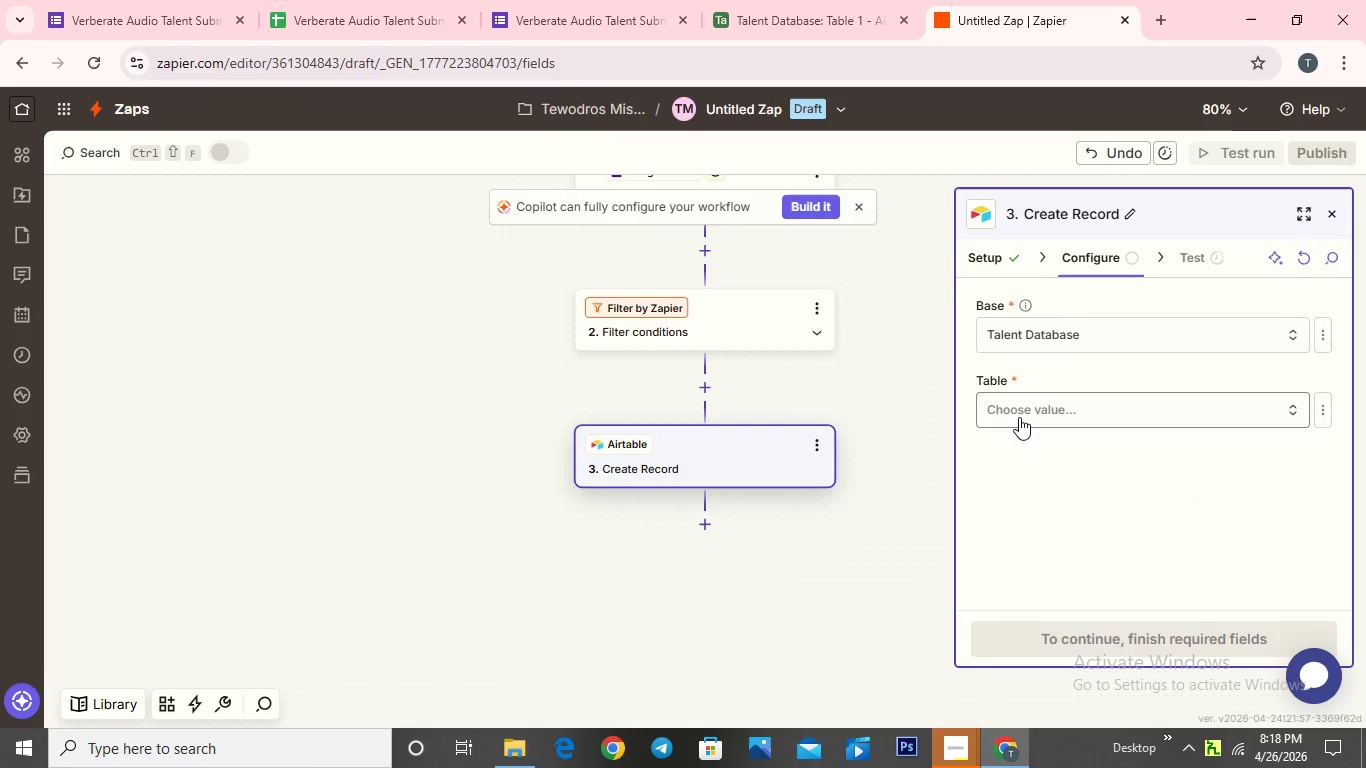 
left_click([1019, 416])
 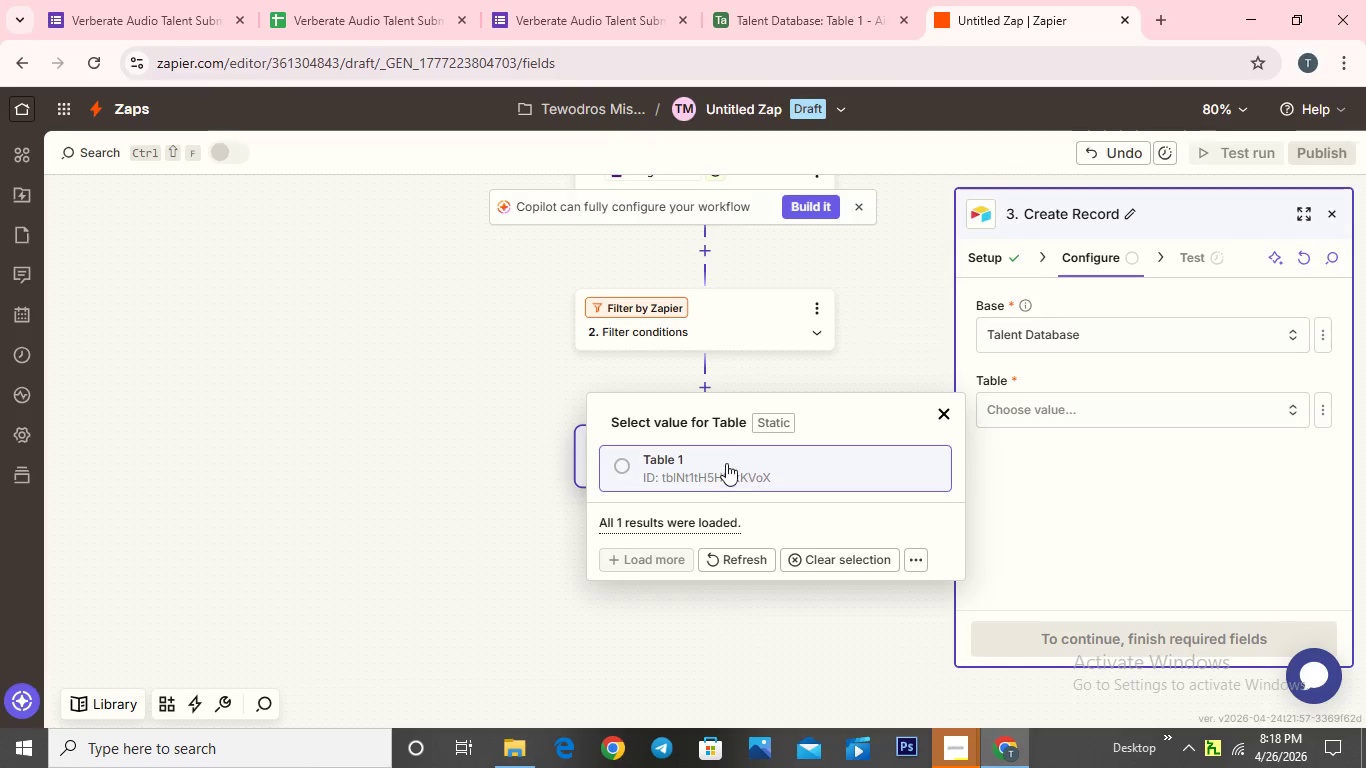 
left_click([726, 462])
 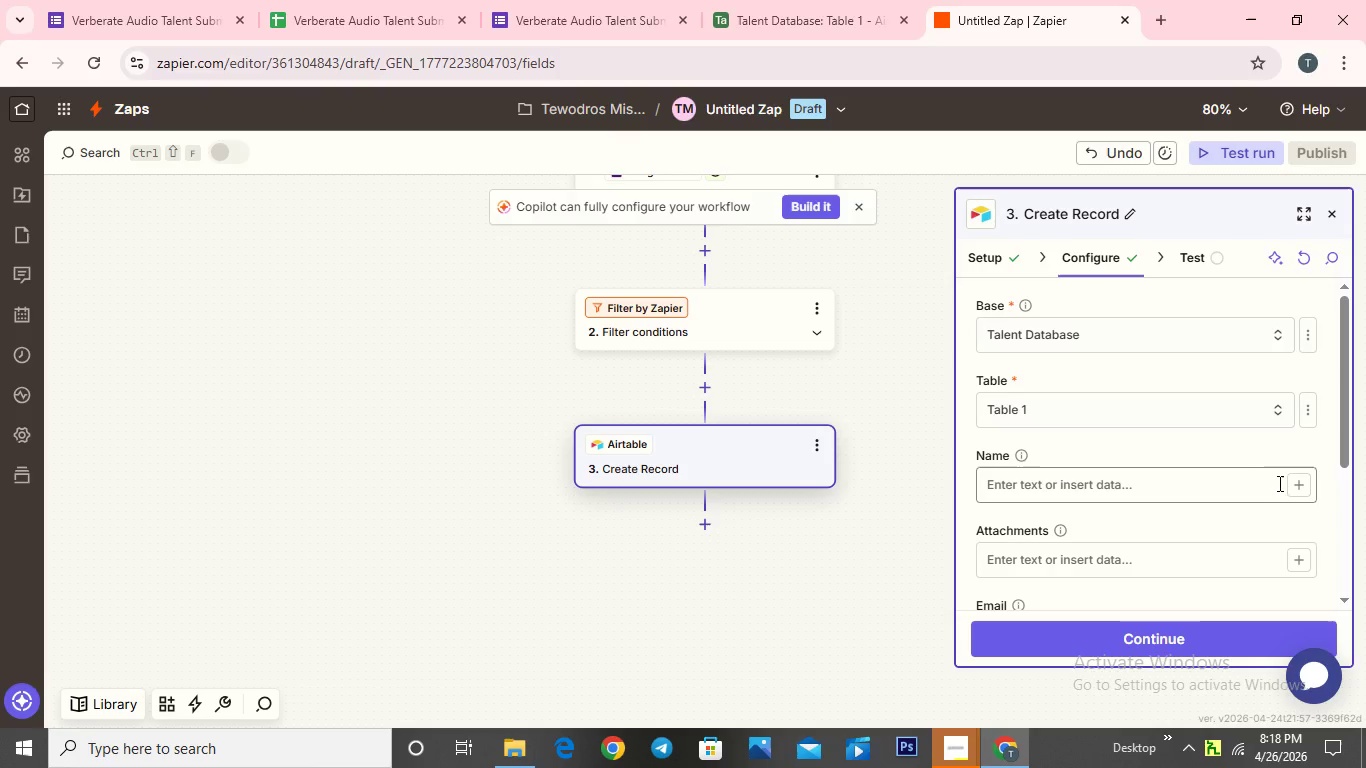 
left_click([1301, 485])
 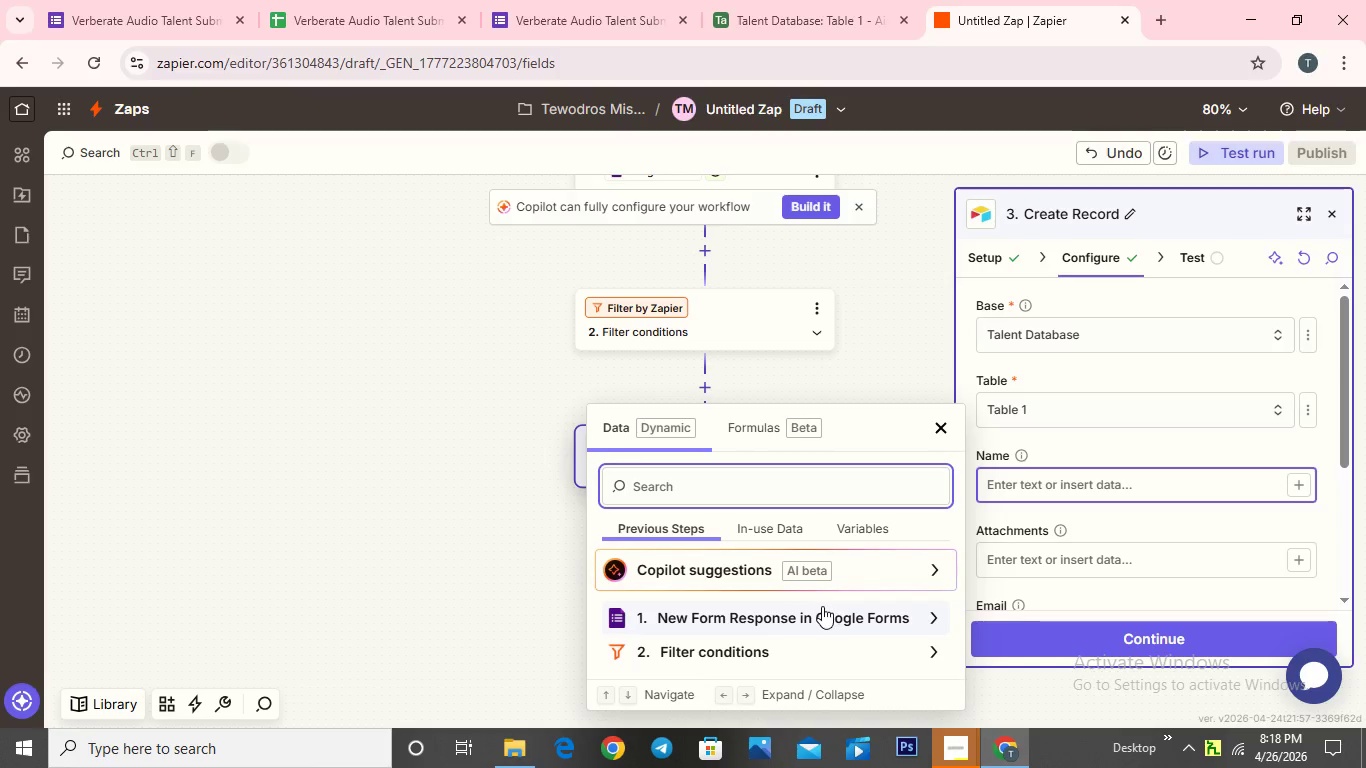 
left_click([822, 606])
 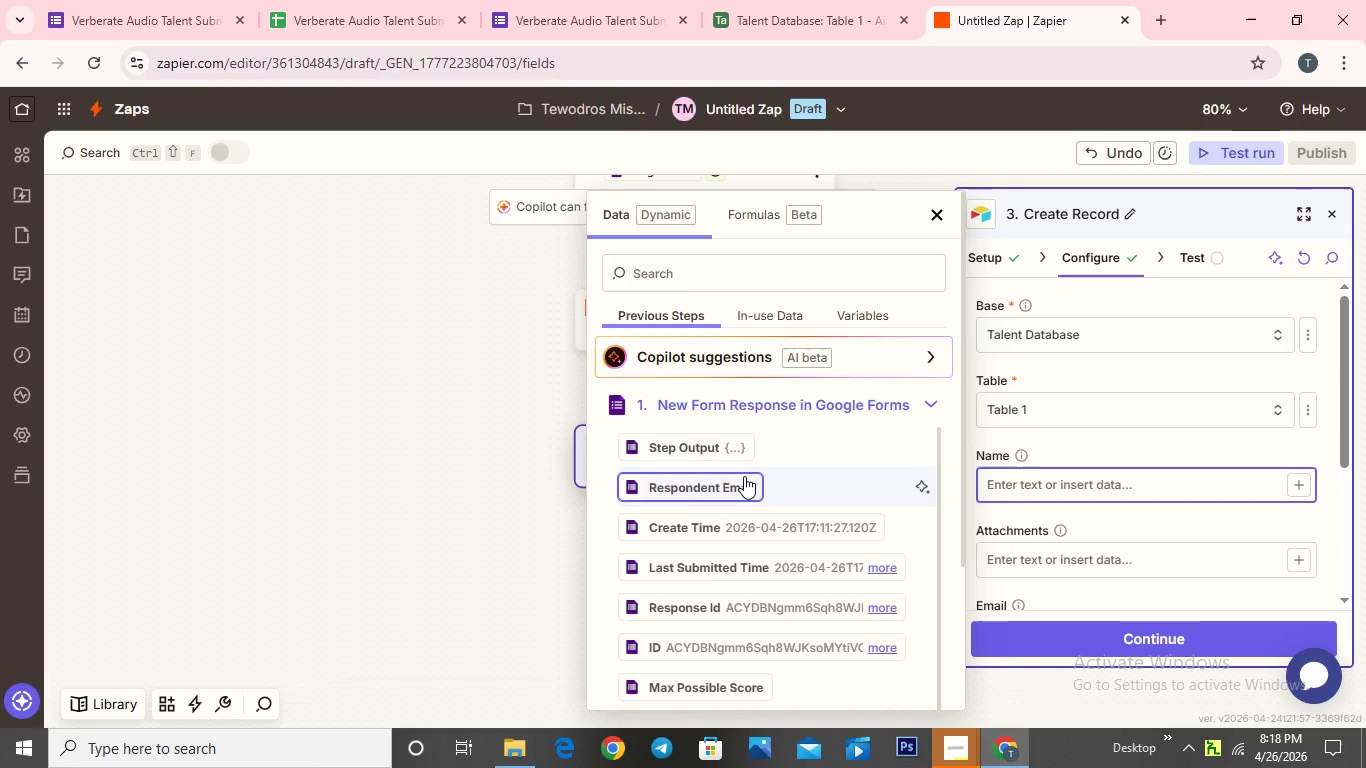 
scroll: coordinate [735, 505], scroll_direction: down, amount: 14.0
 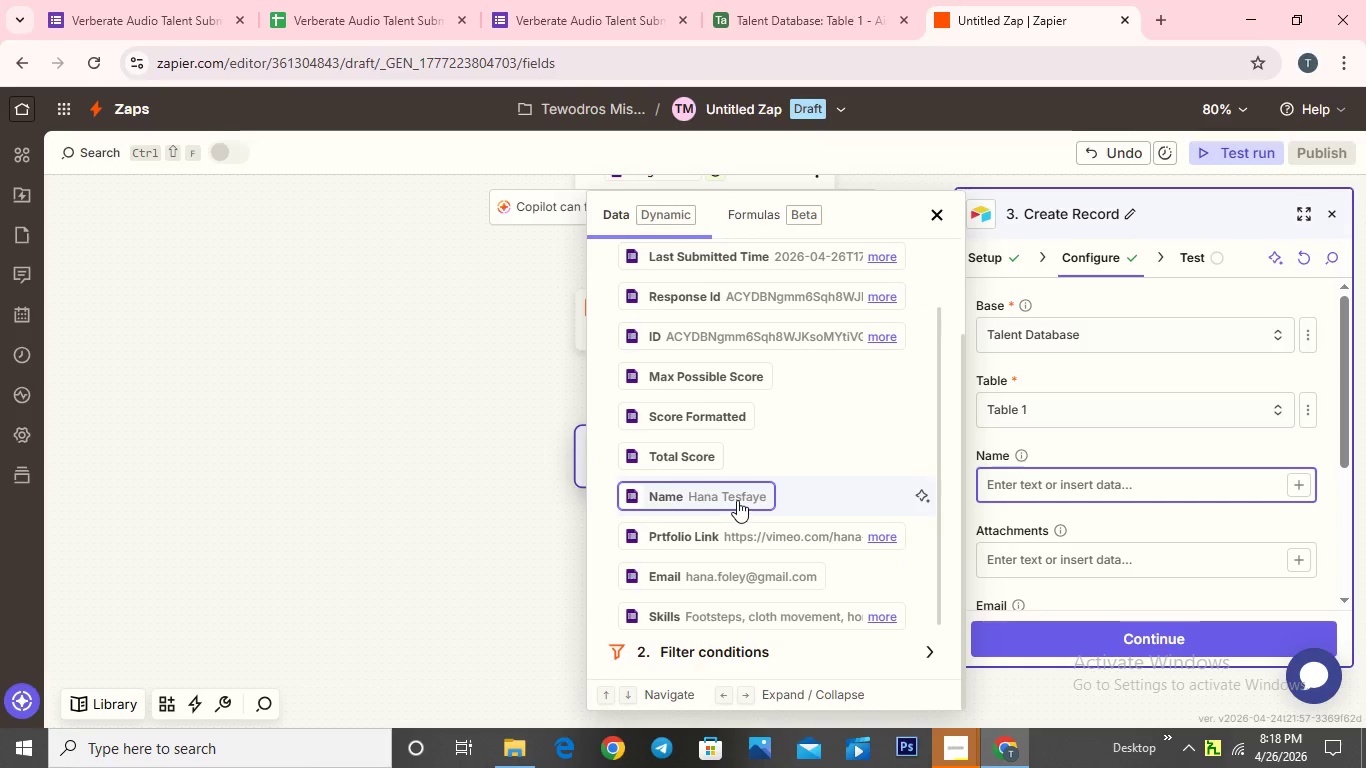 
left_click([737, 500])
 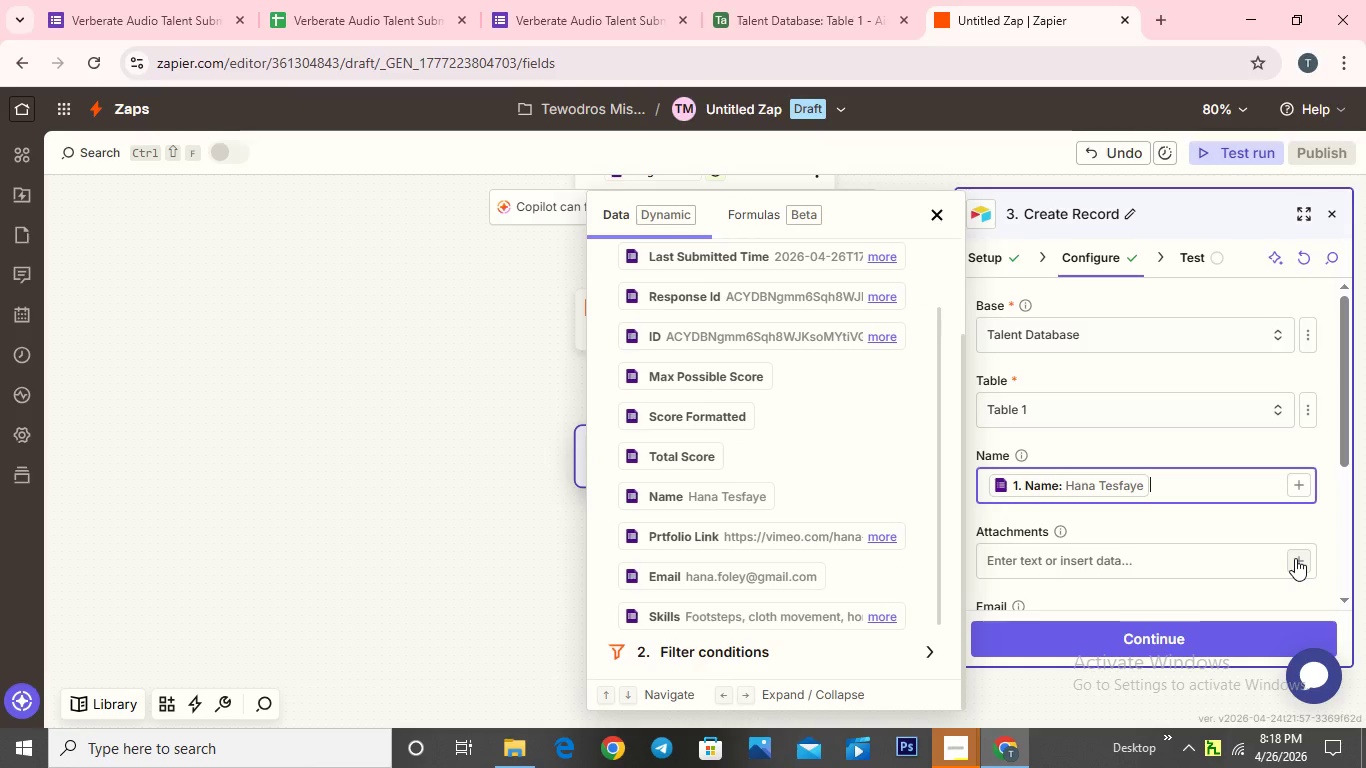 
scroll: coordinate [1241, 540], scroll_direction: down, amount: 2.0
 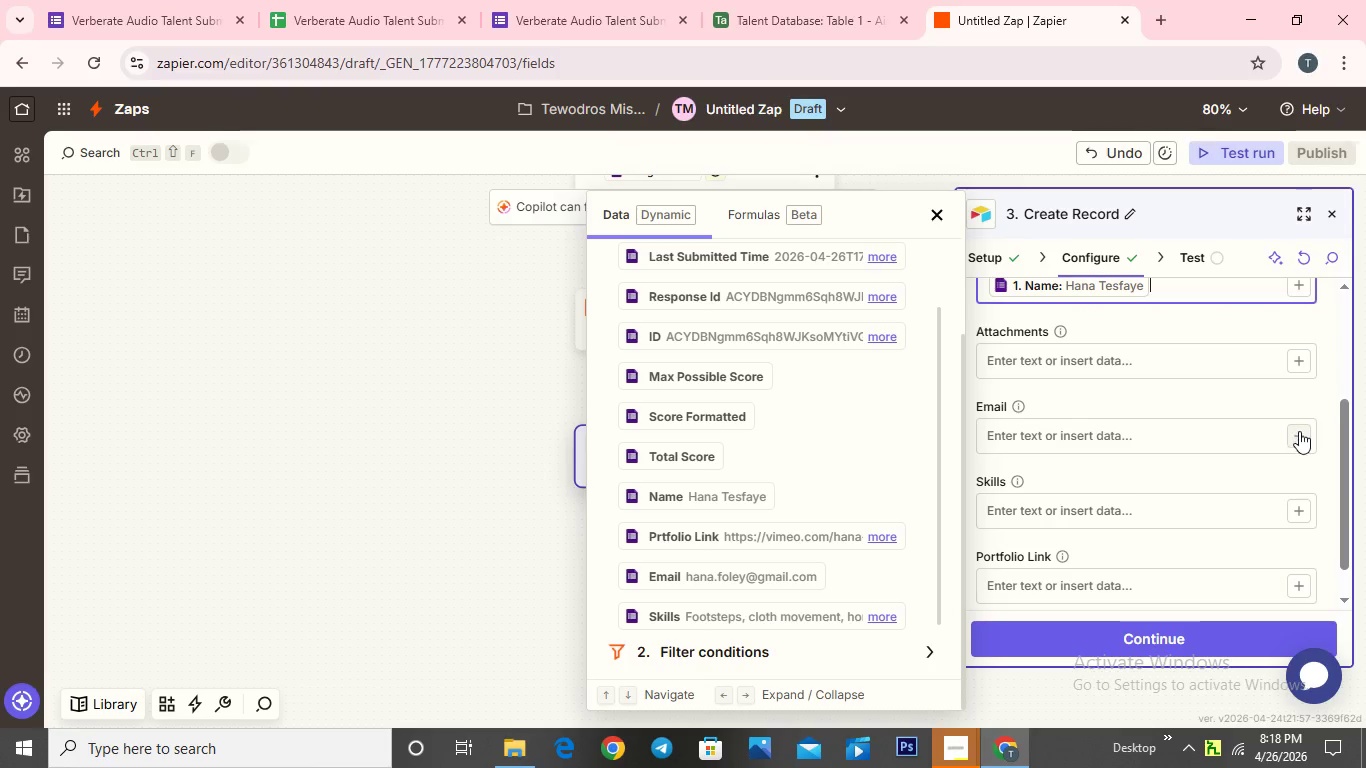 
left_click([1301, 434])
 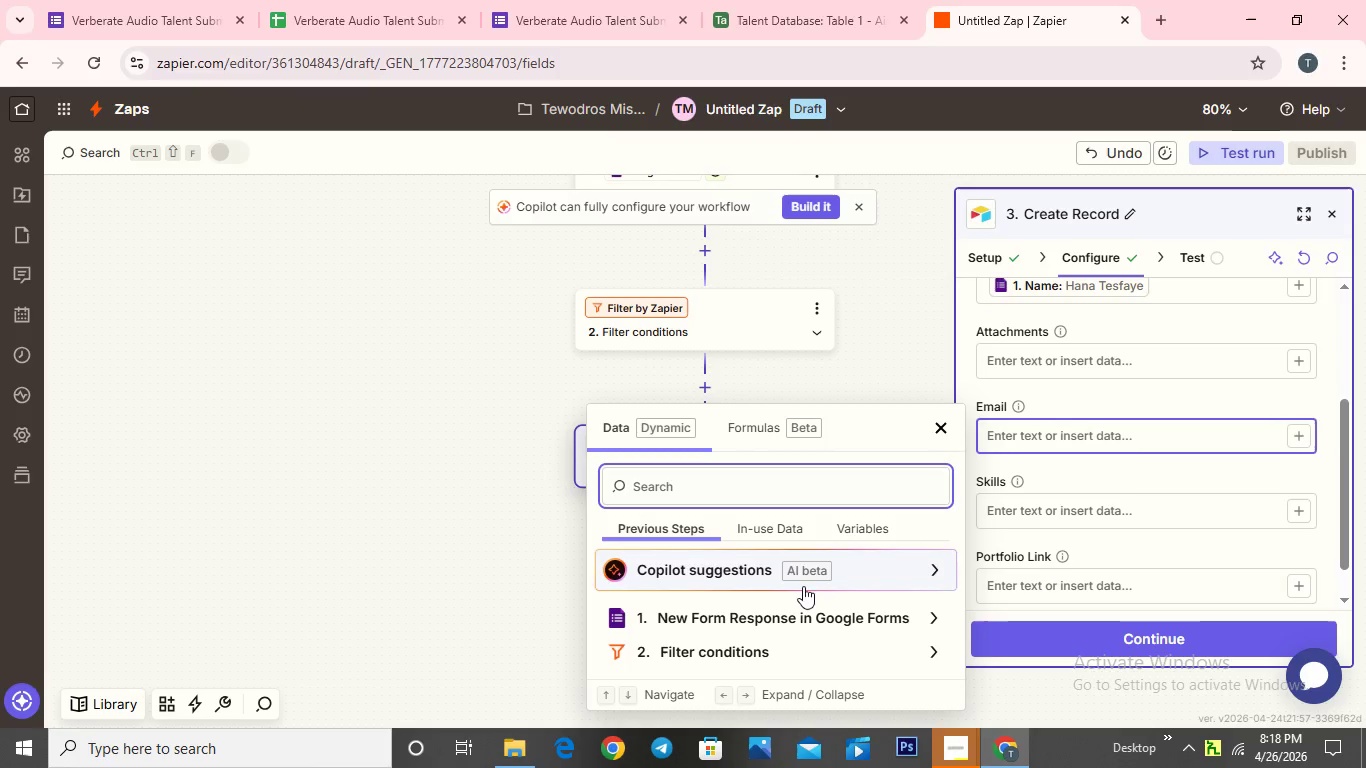 
scroll: coordinate [711, 640], scroll_direction: down, amount: 5.0
 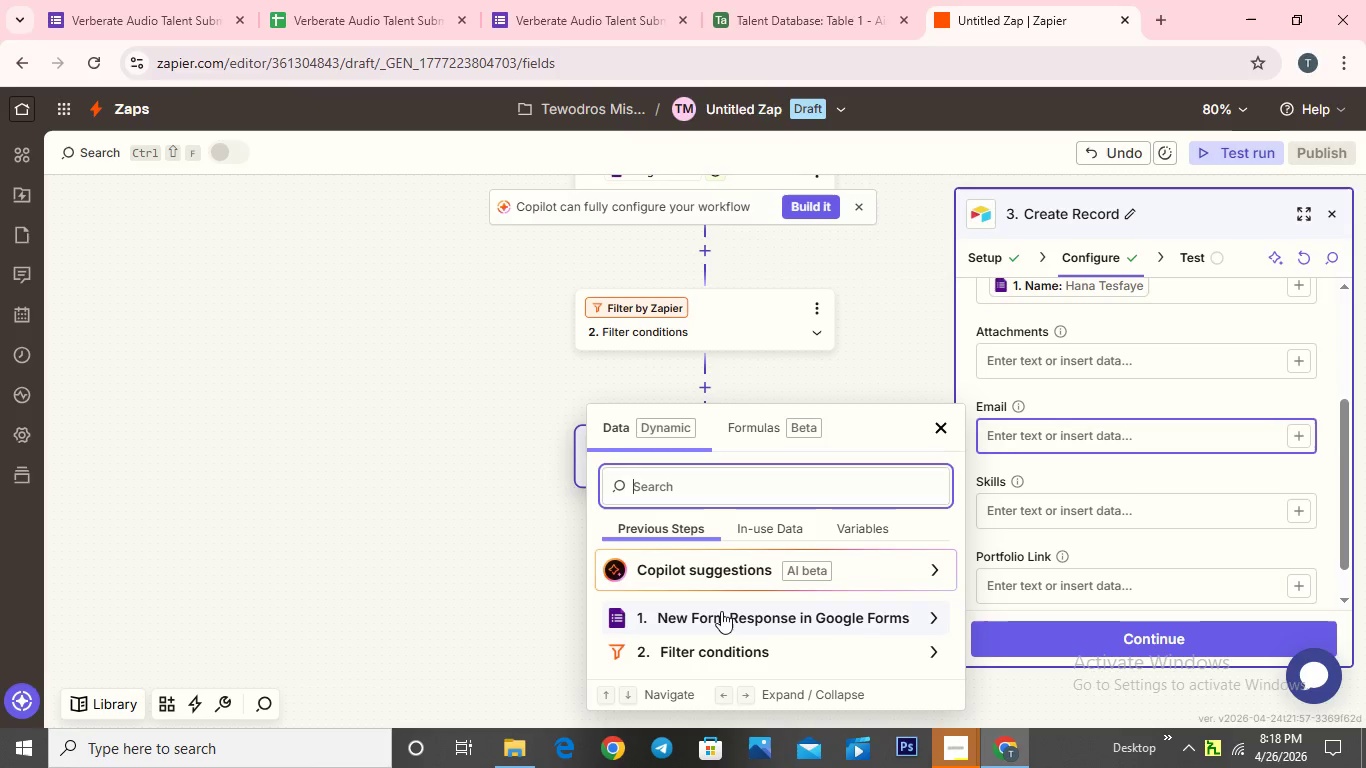 
left_click([721, 611])
 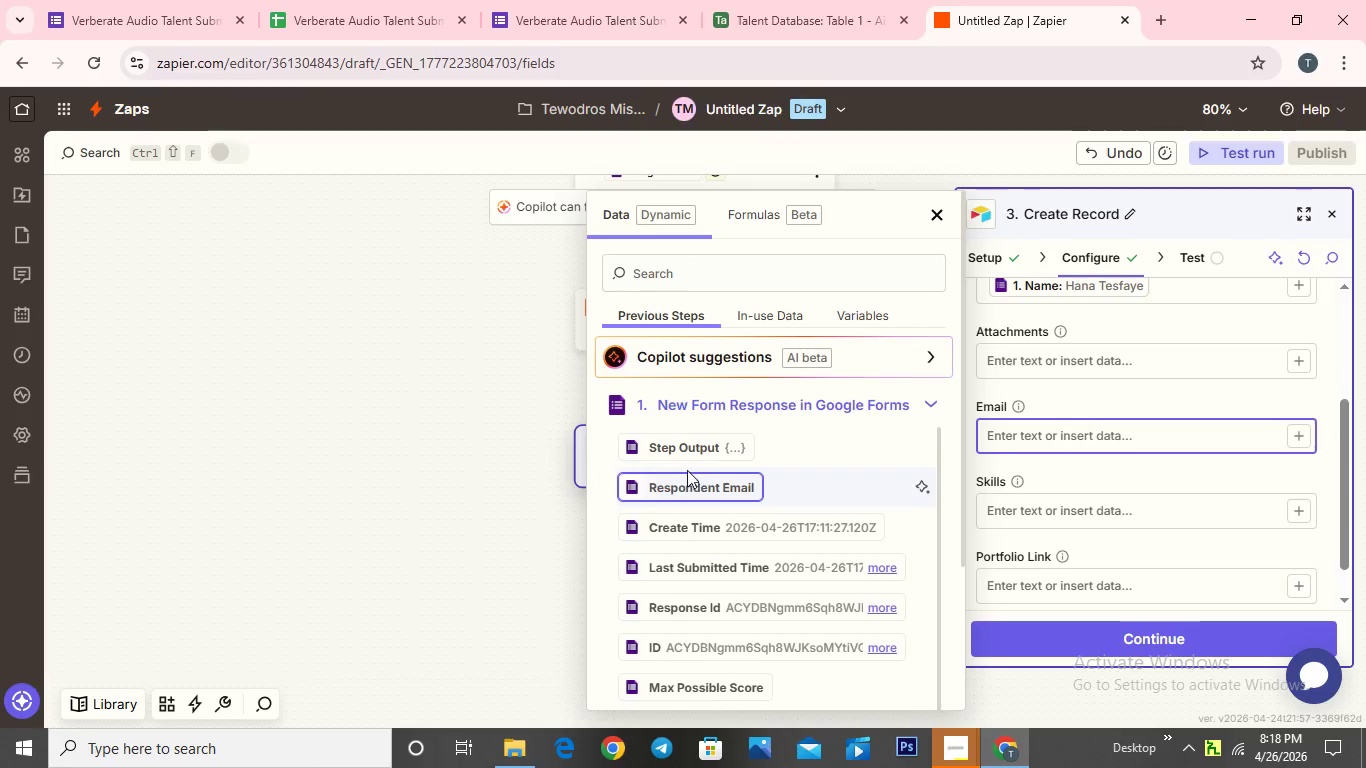 
scroll: coordinate [687, 516], scroll_direction: down, amount: 6.0
 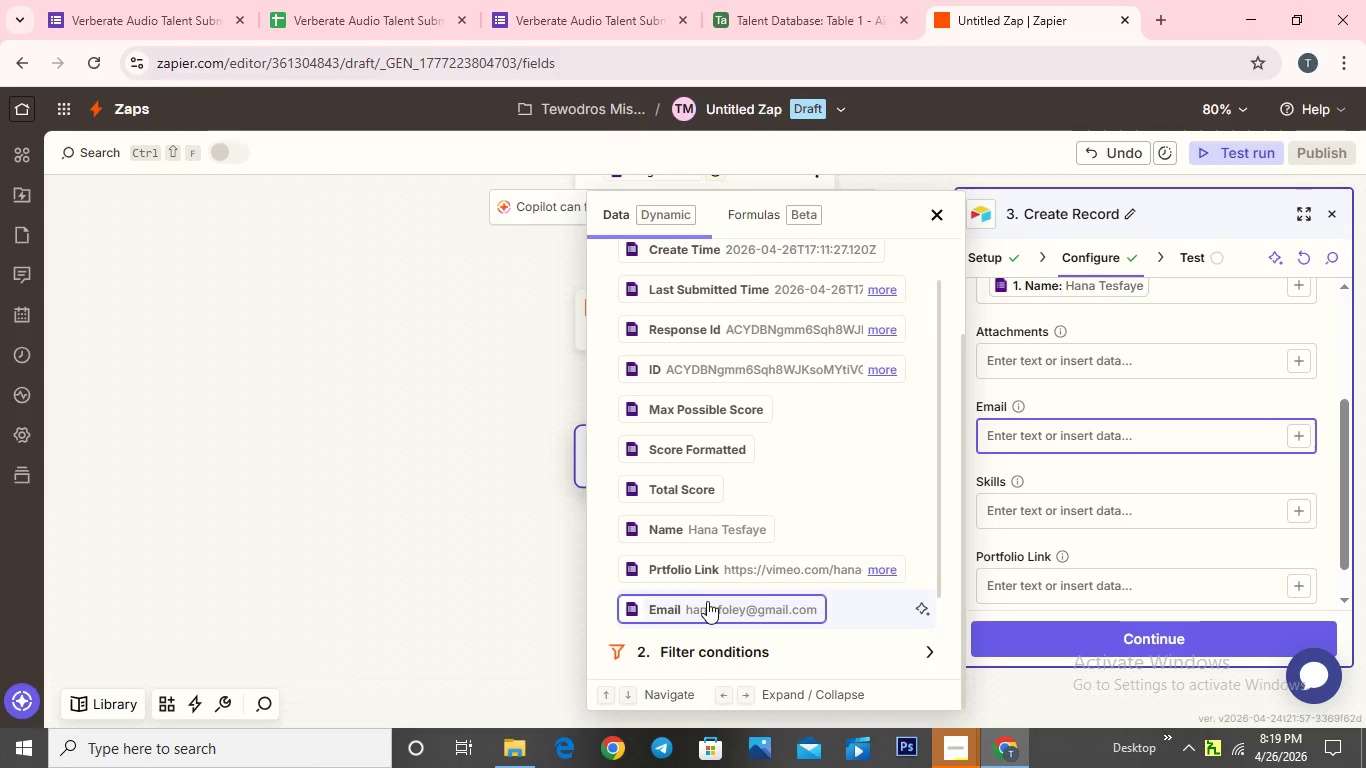 
left_click([707, 601])
 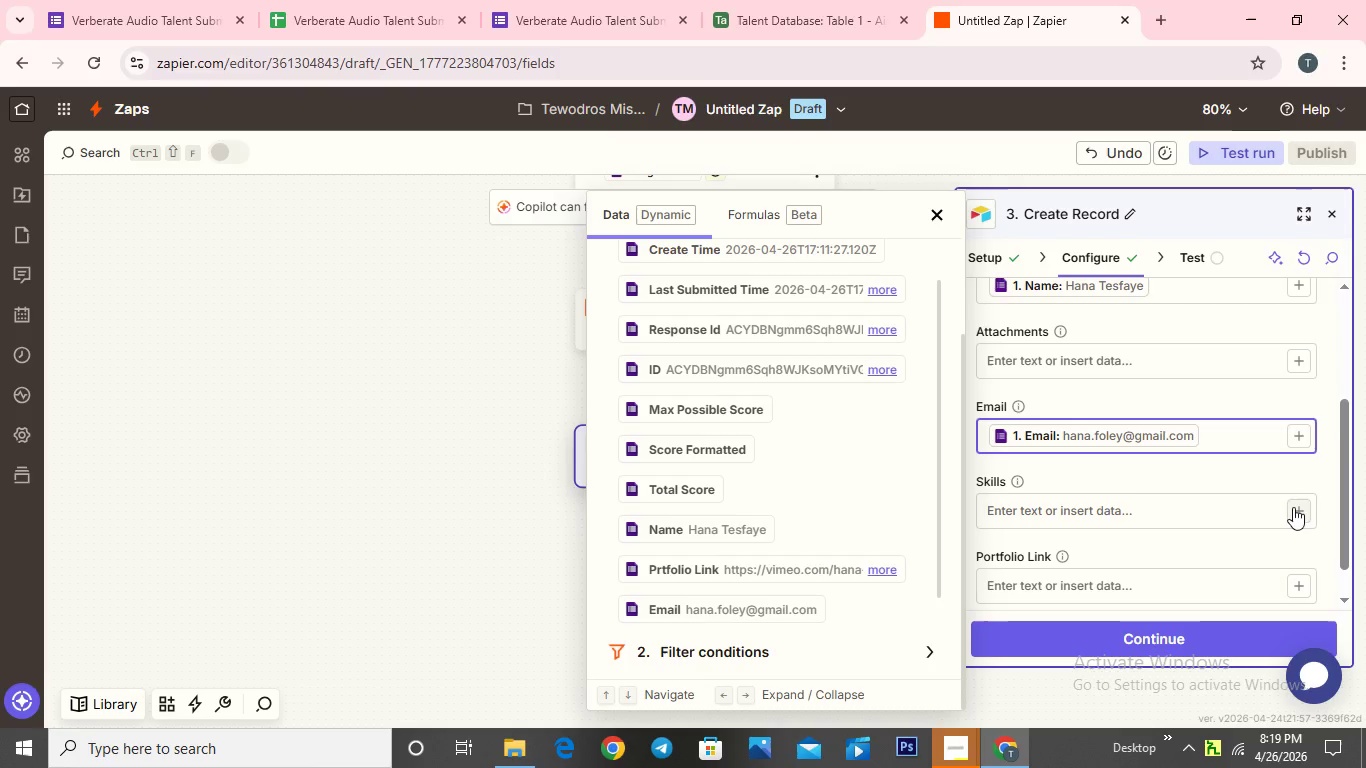 
left_click([1302, 508])
 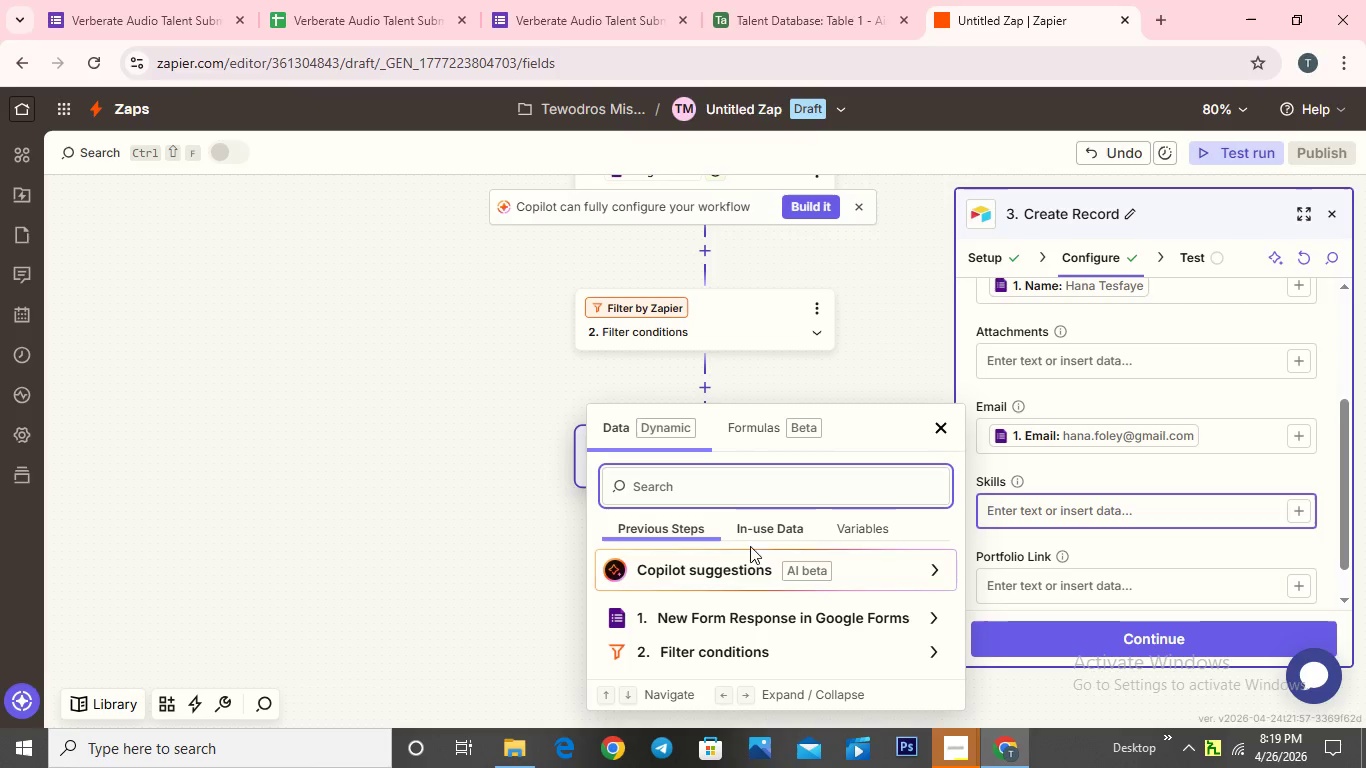 
scroll: coordinate [741, 556], scroll_direction: down, amount: 2.0
 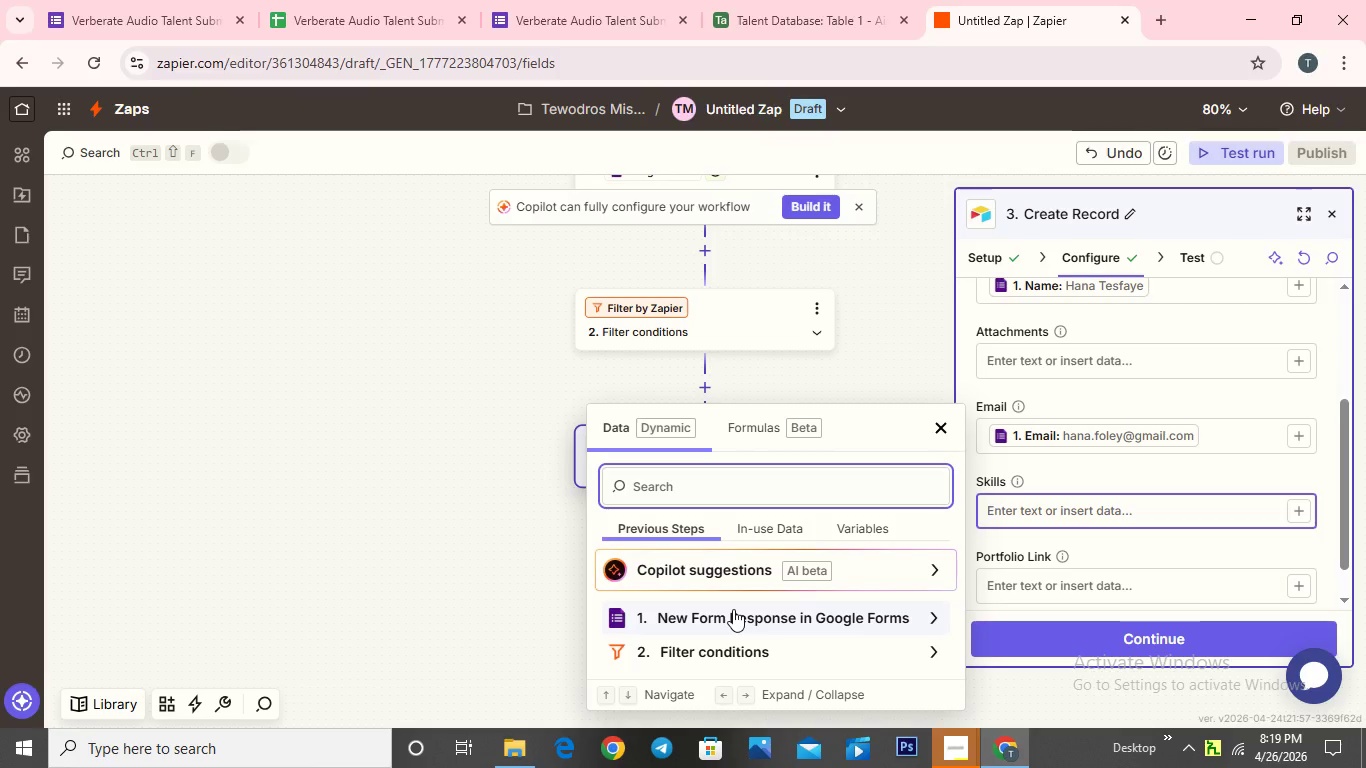 
left_click([733, 609])
 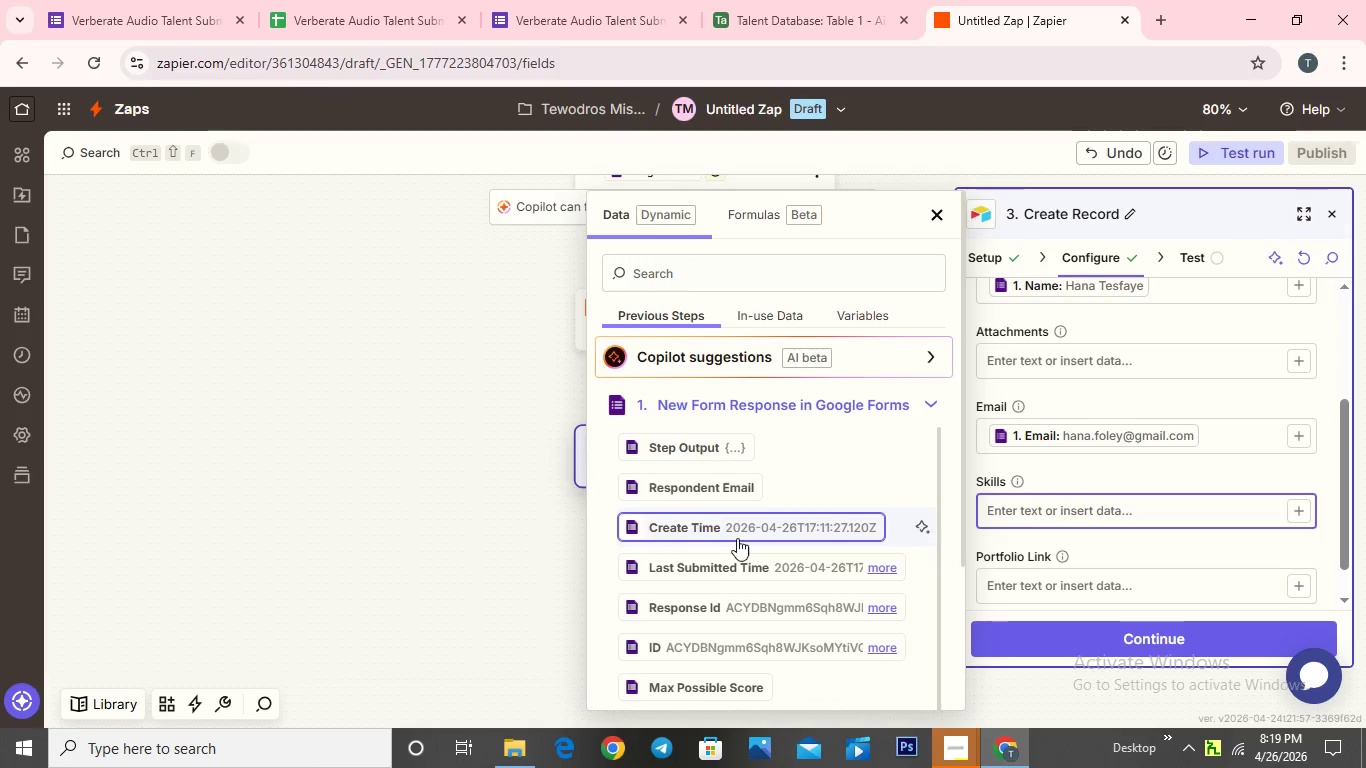 
scroll: coordinate [727, 520], scroll_direction: down, amount: 10.0
 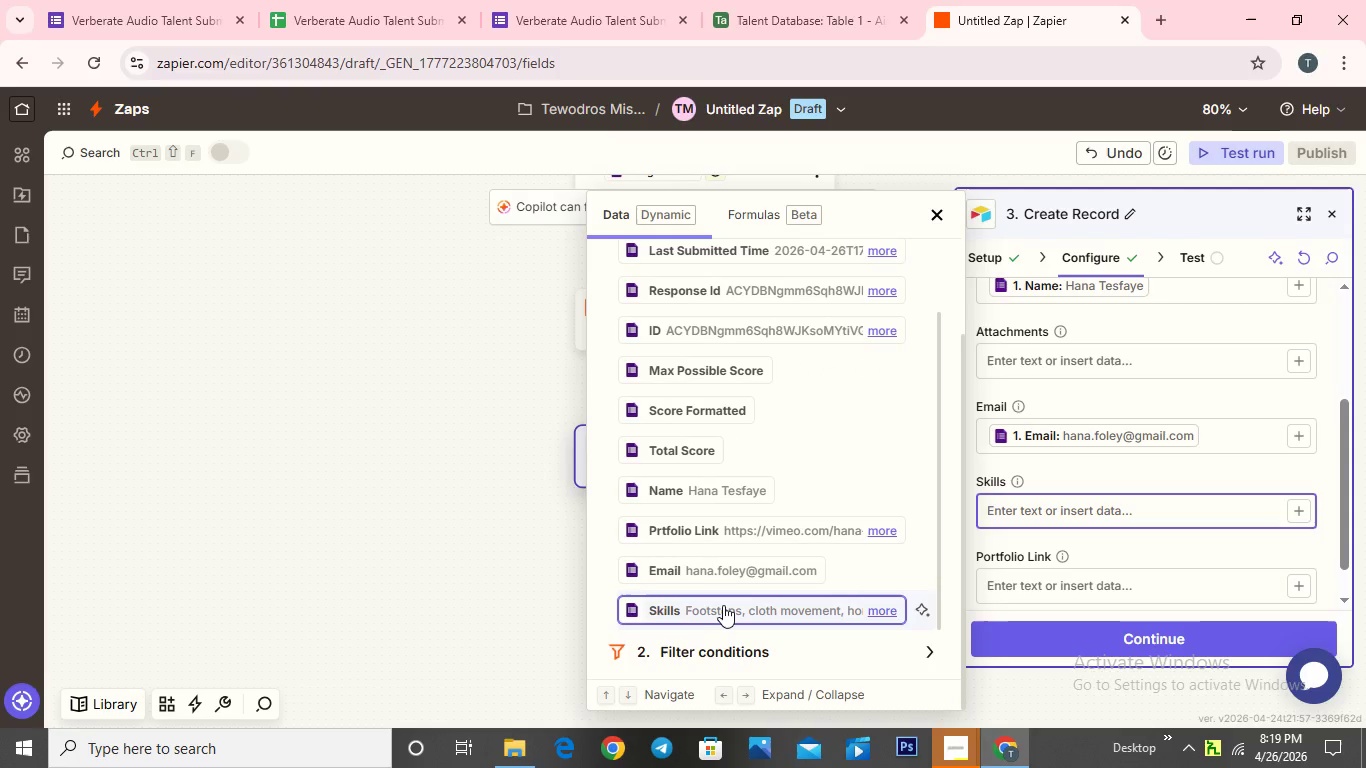 
left_click([724, 604])
 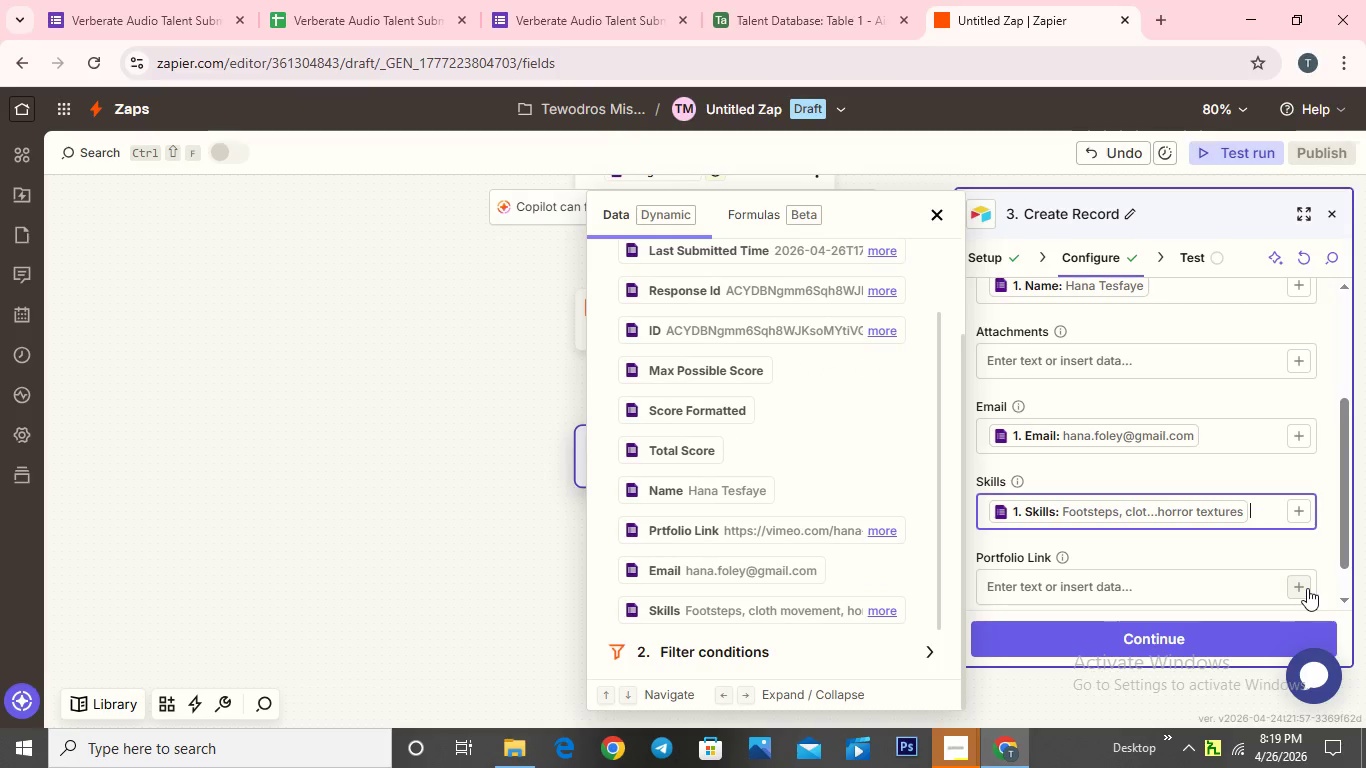 
left_click([1305, 588])
 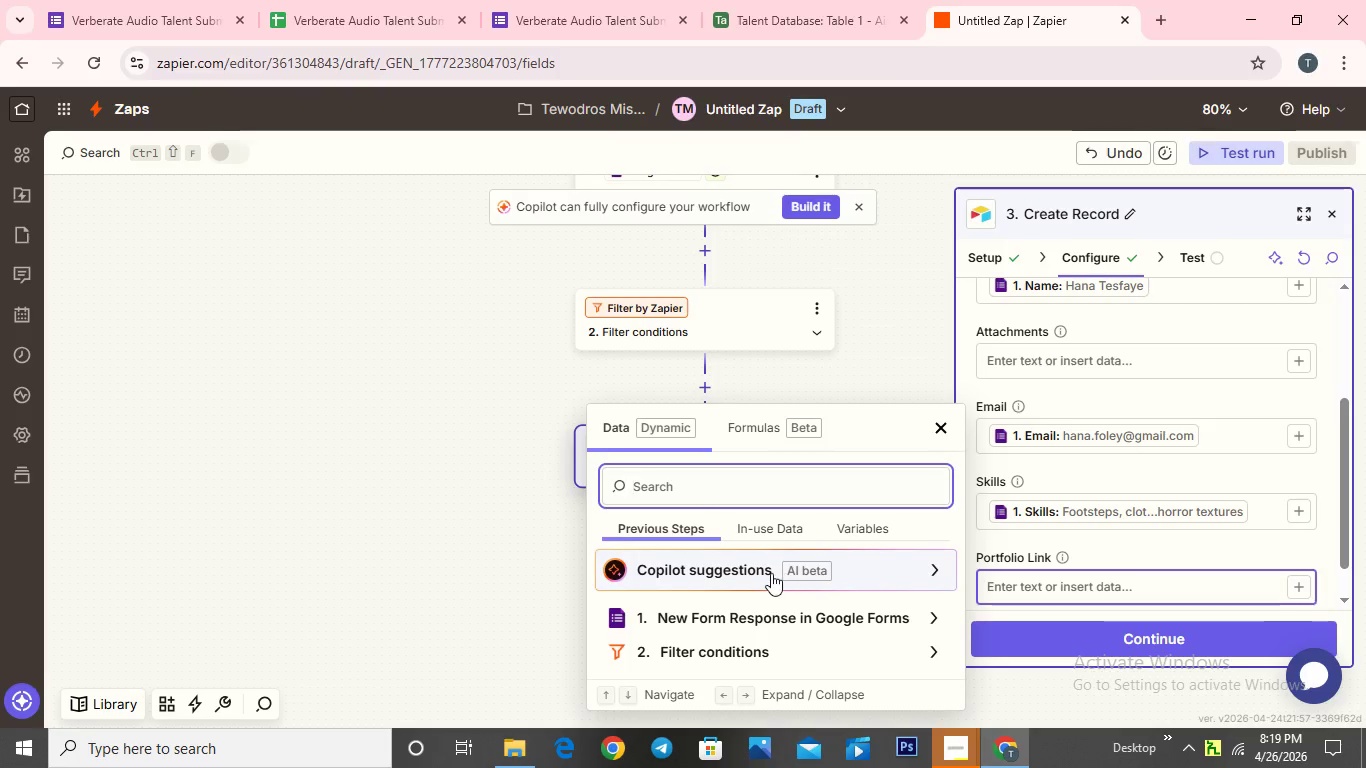 
scroll: coordinate [768, 575], scroll_direction: down, amount: 1.0
 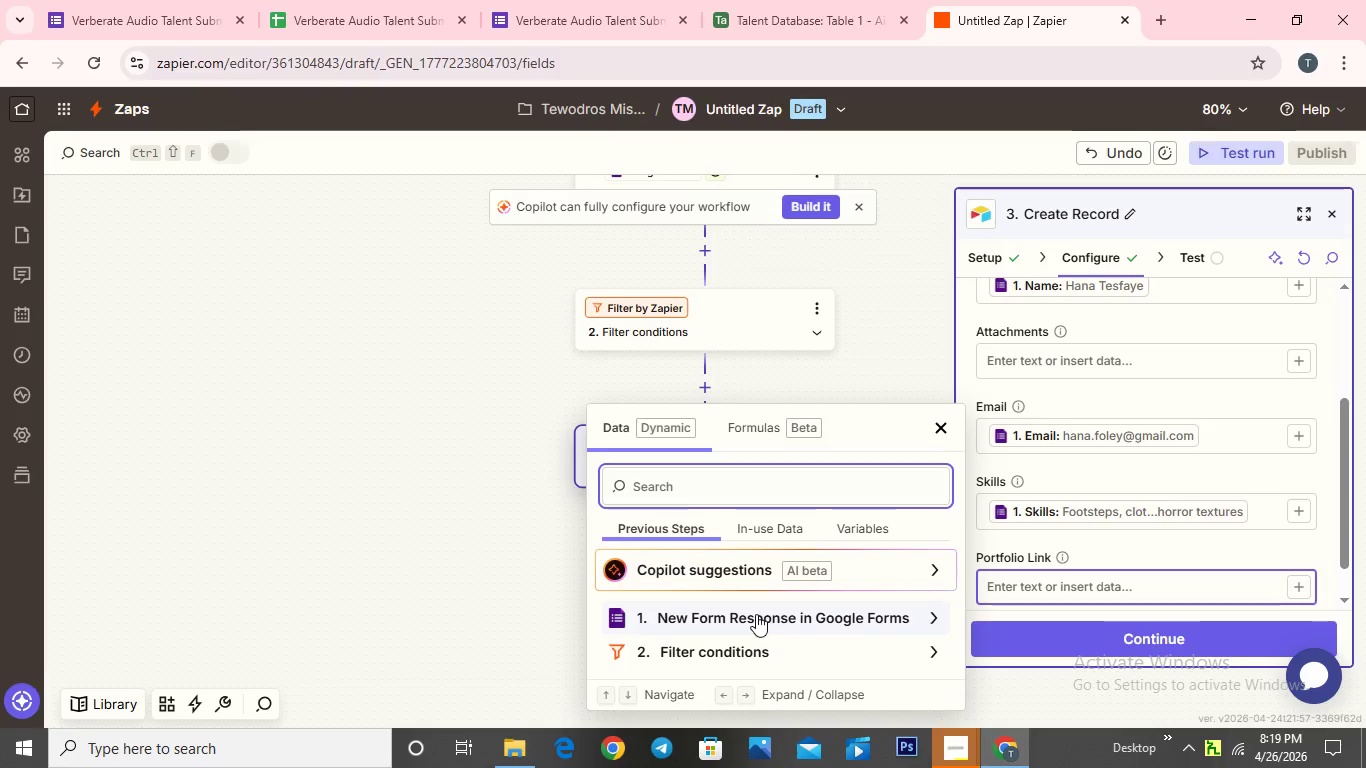 
left_click([756, 614])
 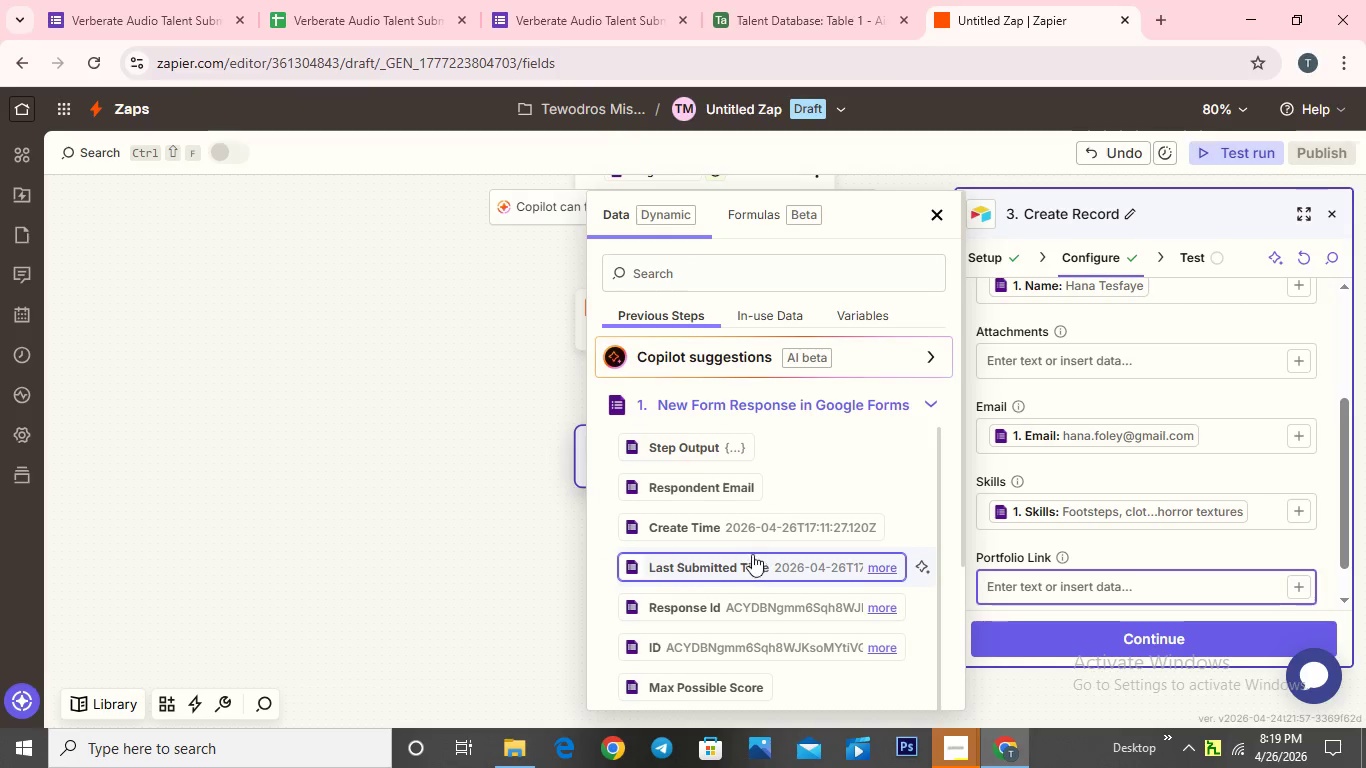 
scroll: coordinate [733, 594], scroll_direction: down, amount: 16.0
 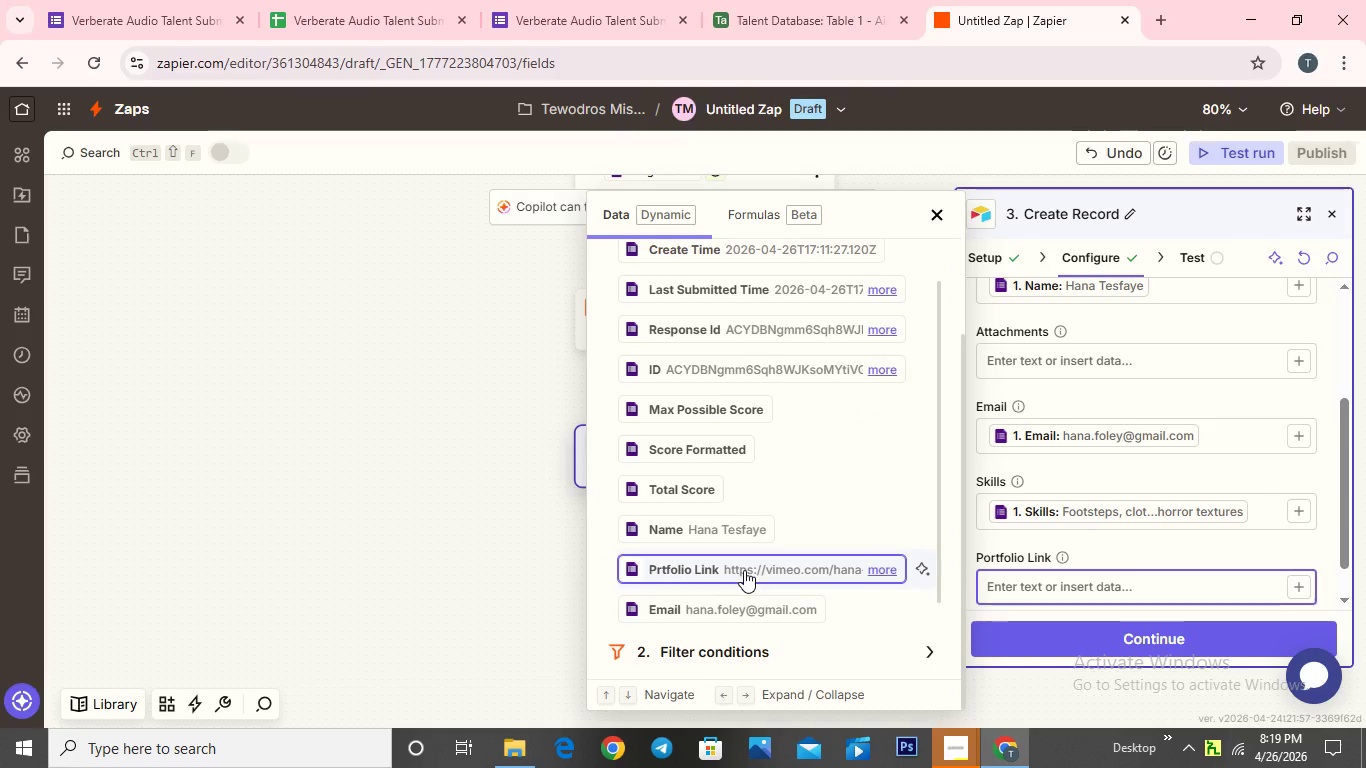 
left_click([745, 570])
 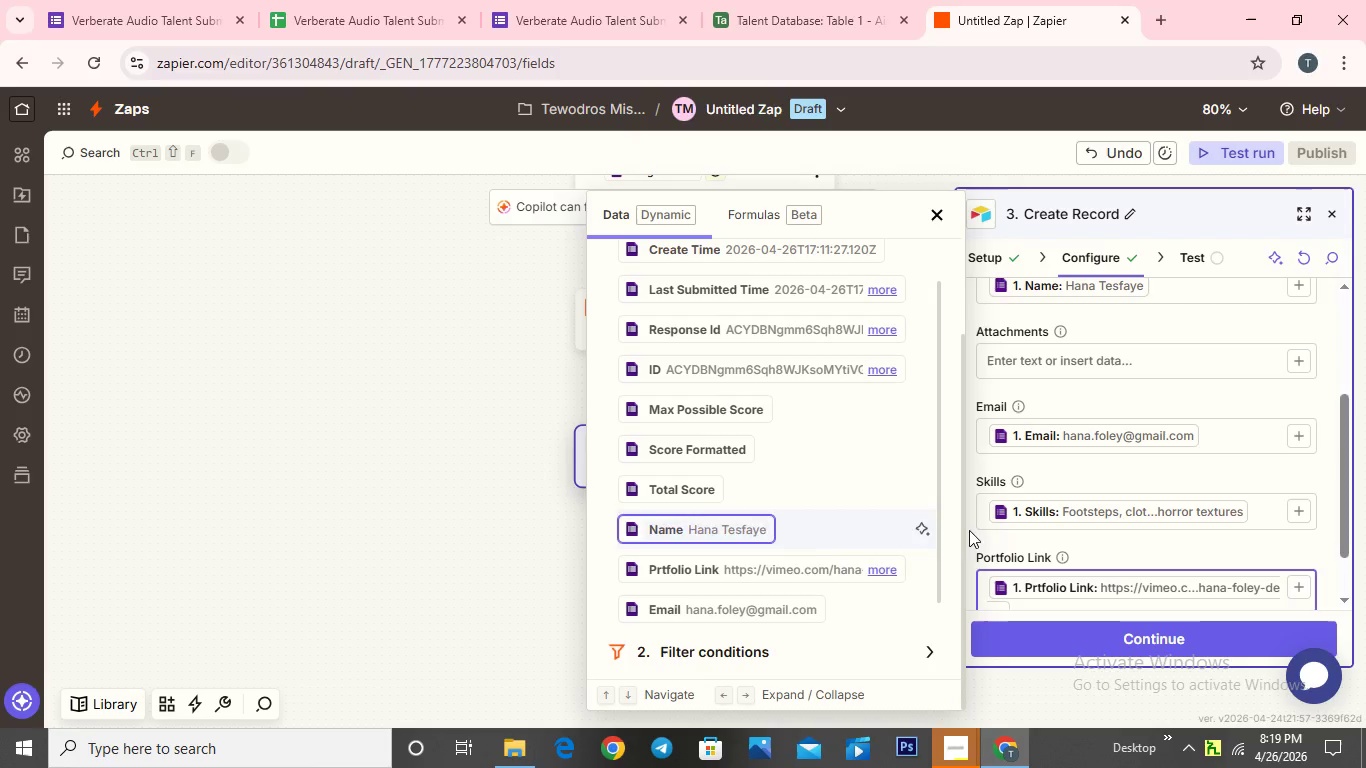 
scroll: coordinate [1064, 528], scroll_direction: down, amount: 6.0
 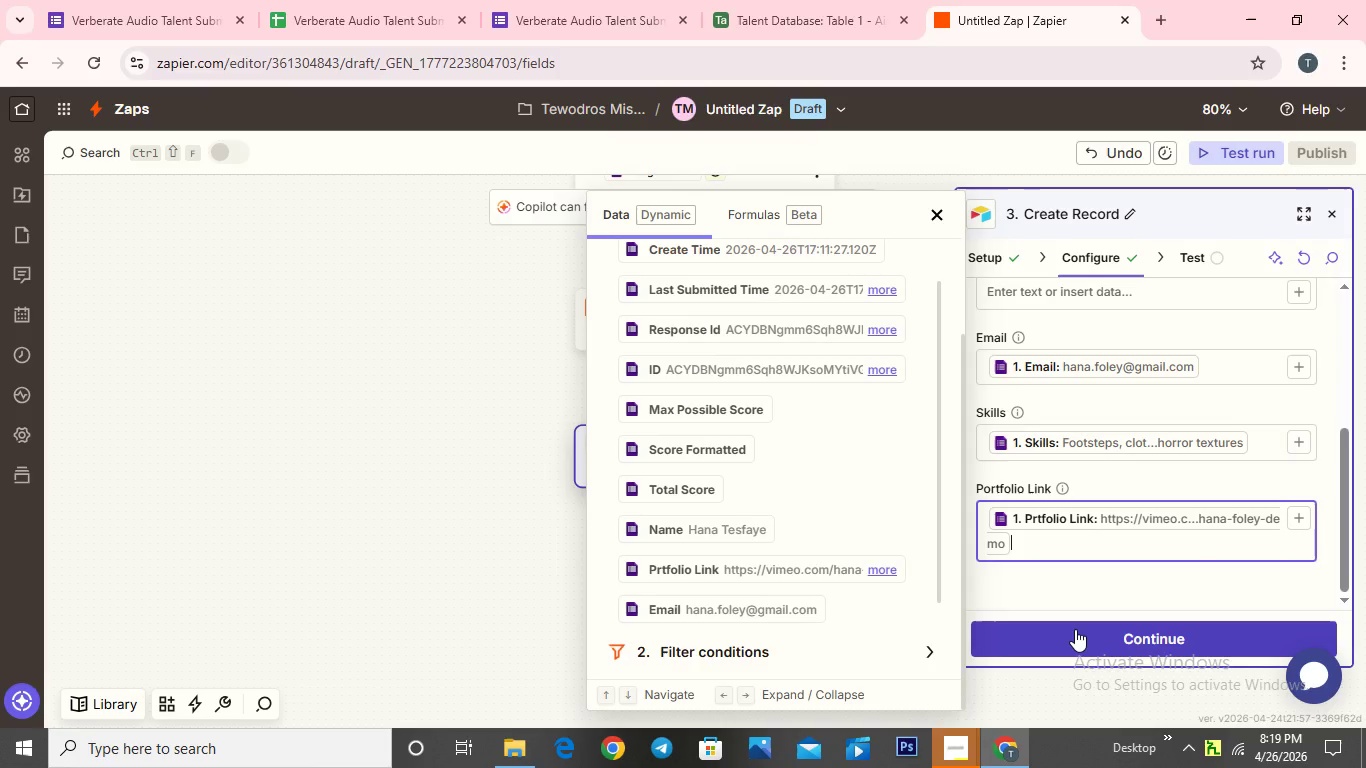 
left_click([1075, 629])
 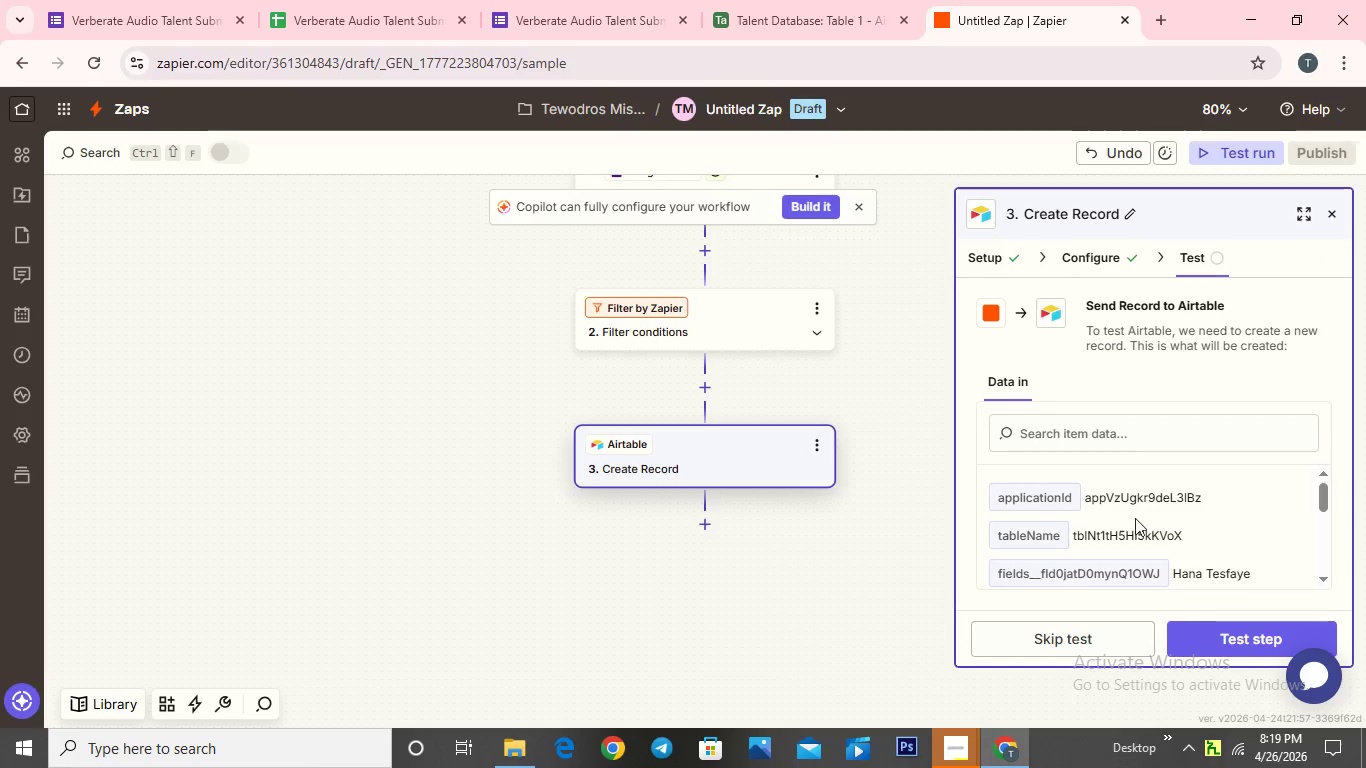 
left_click([1230, 632])
 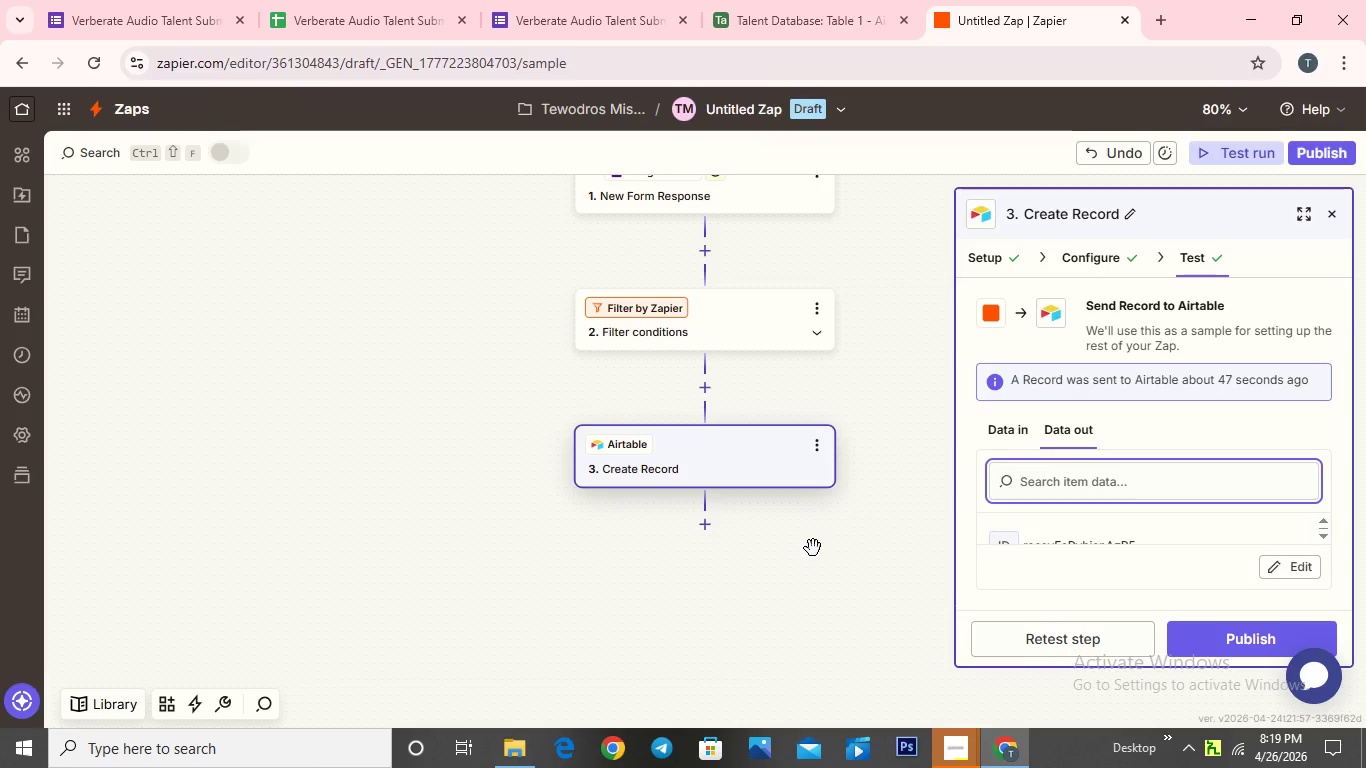 
wait(11.11)
 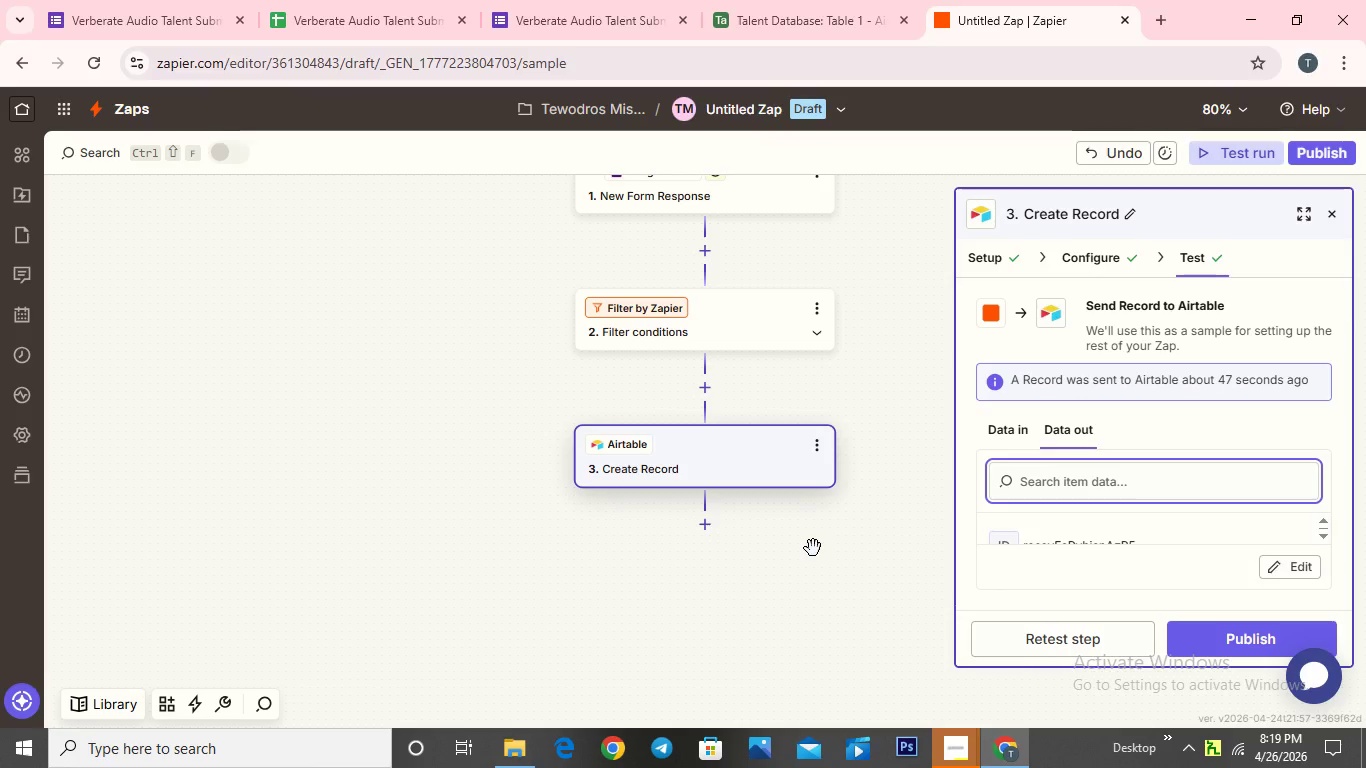 
left_click([706, 526])
 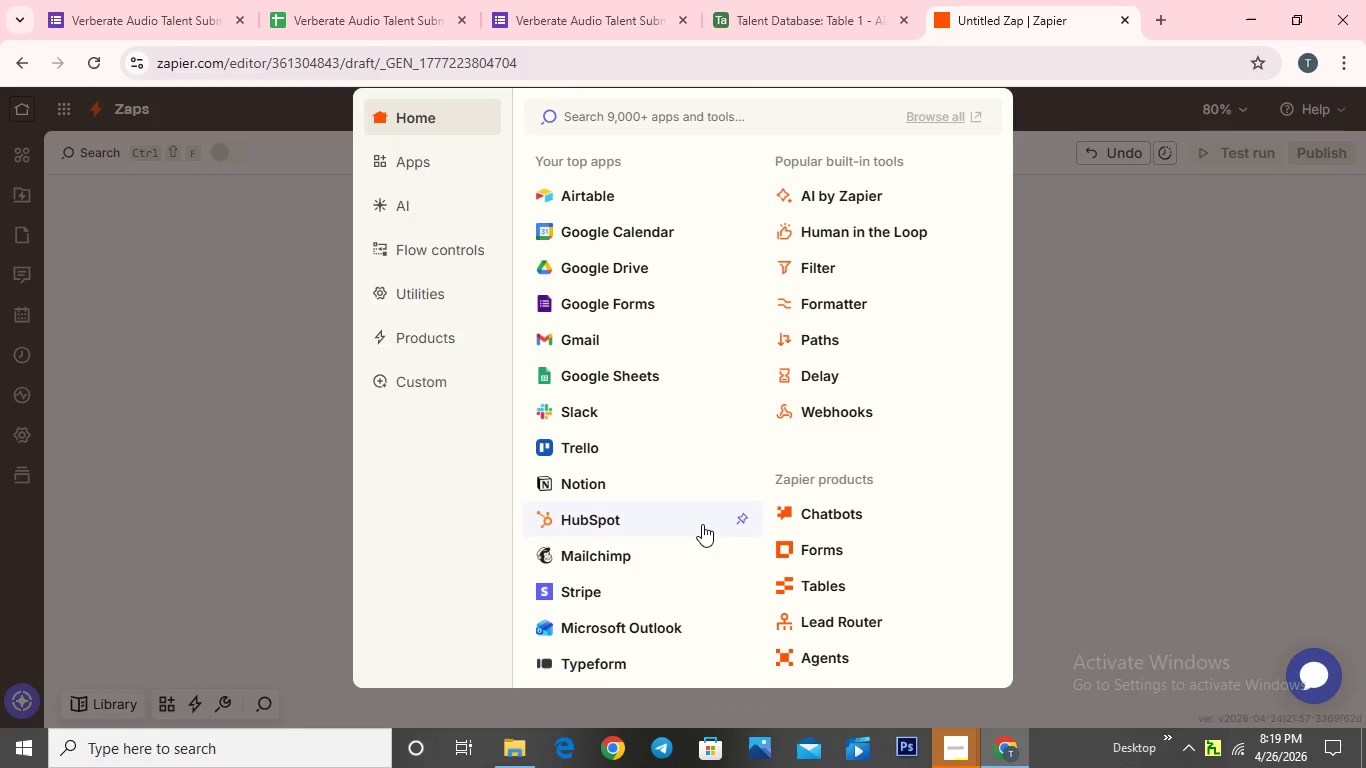 
wait(9.28)
 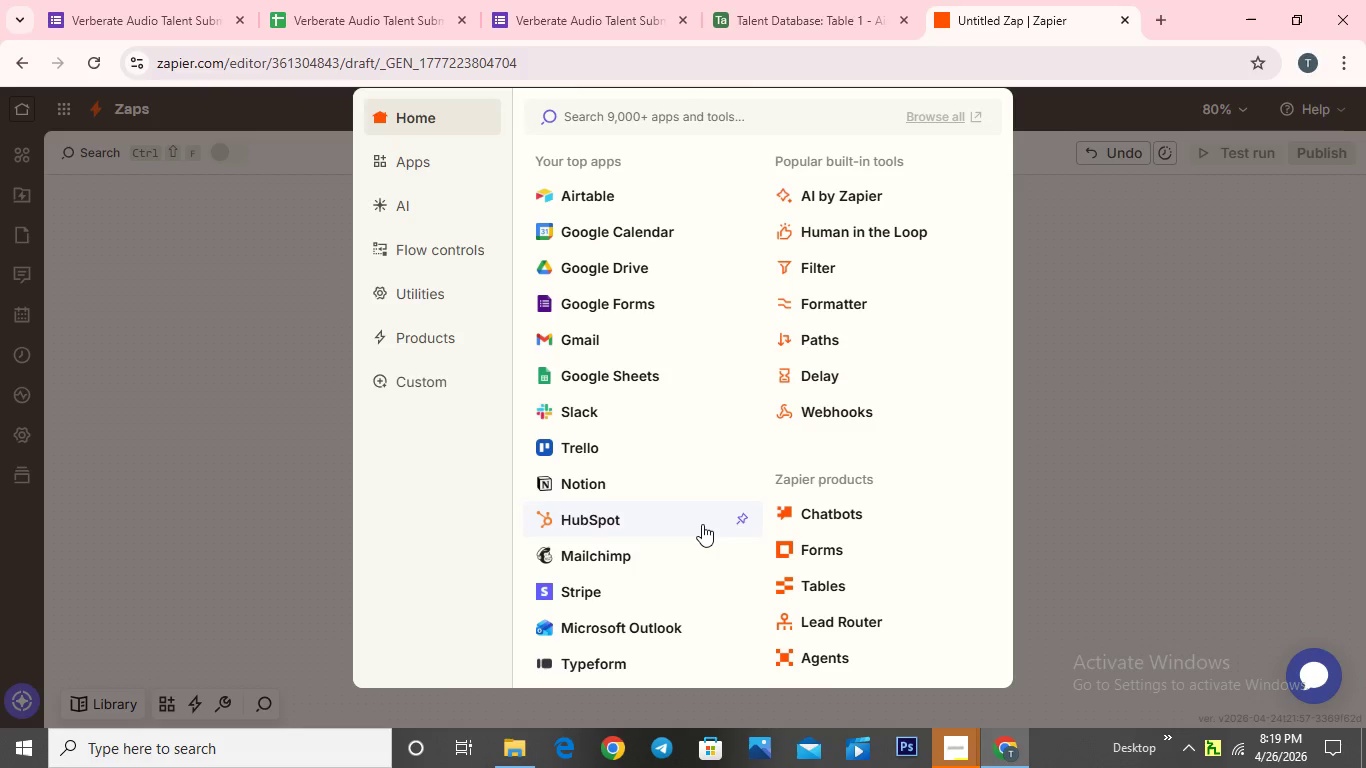 
left_click([572, 417])
 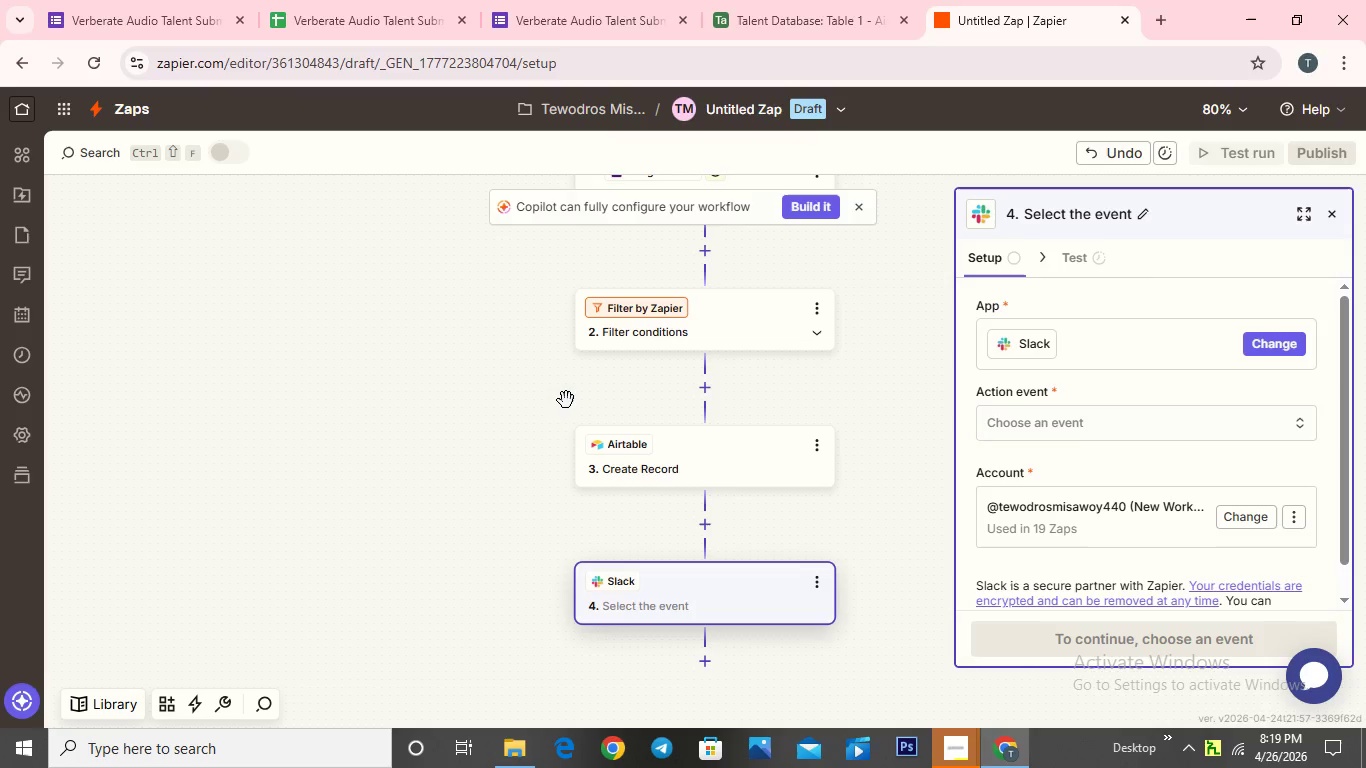 
wait(6.39)
 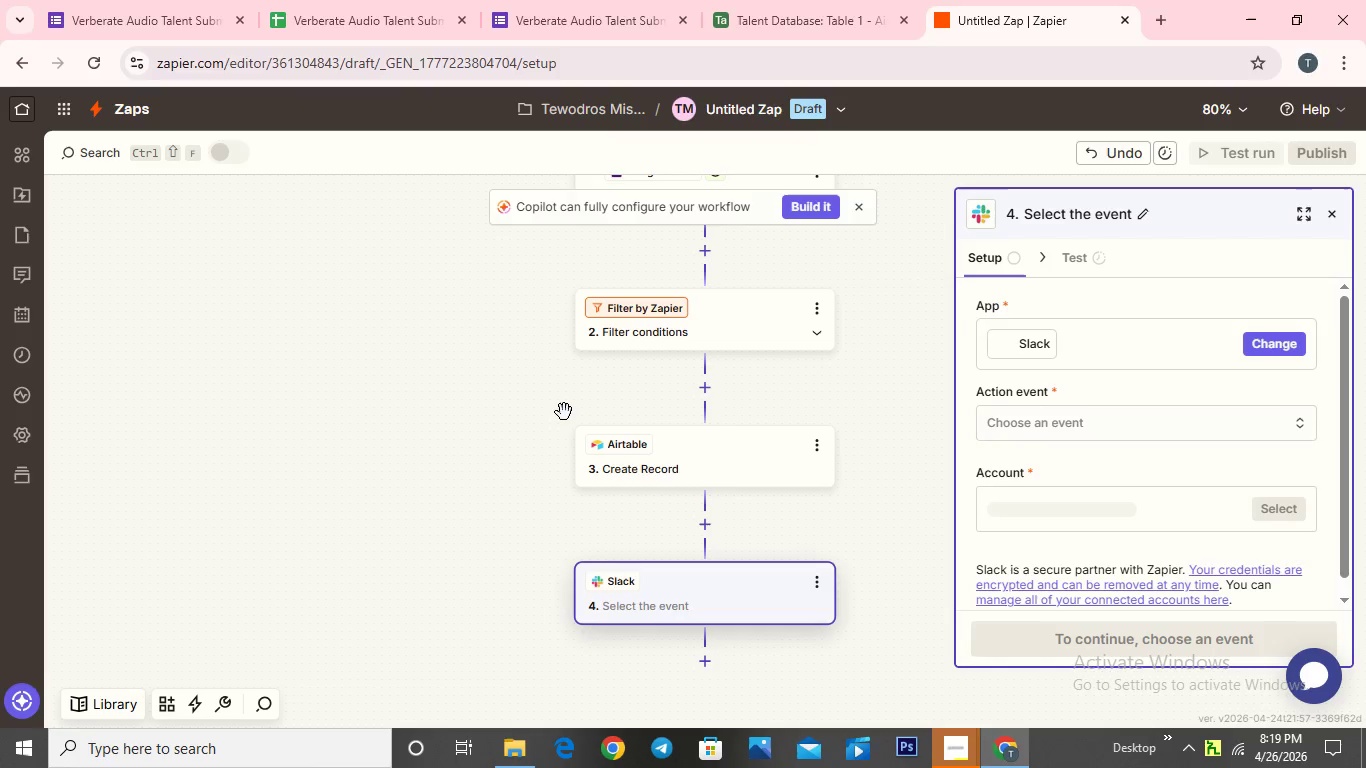 
left_click([1083, 414])
 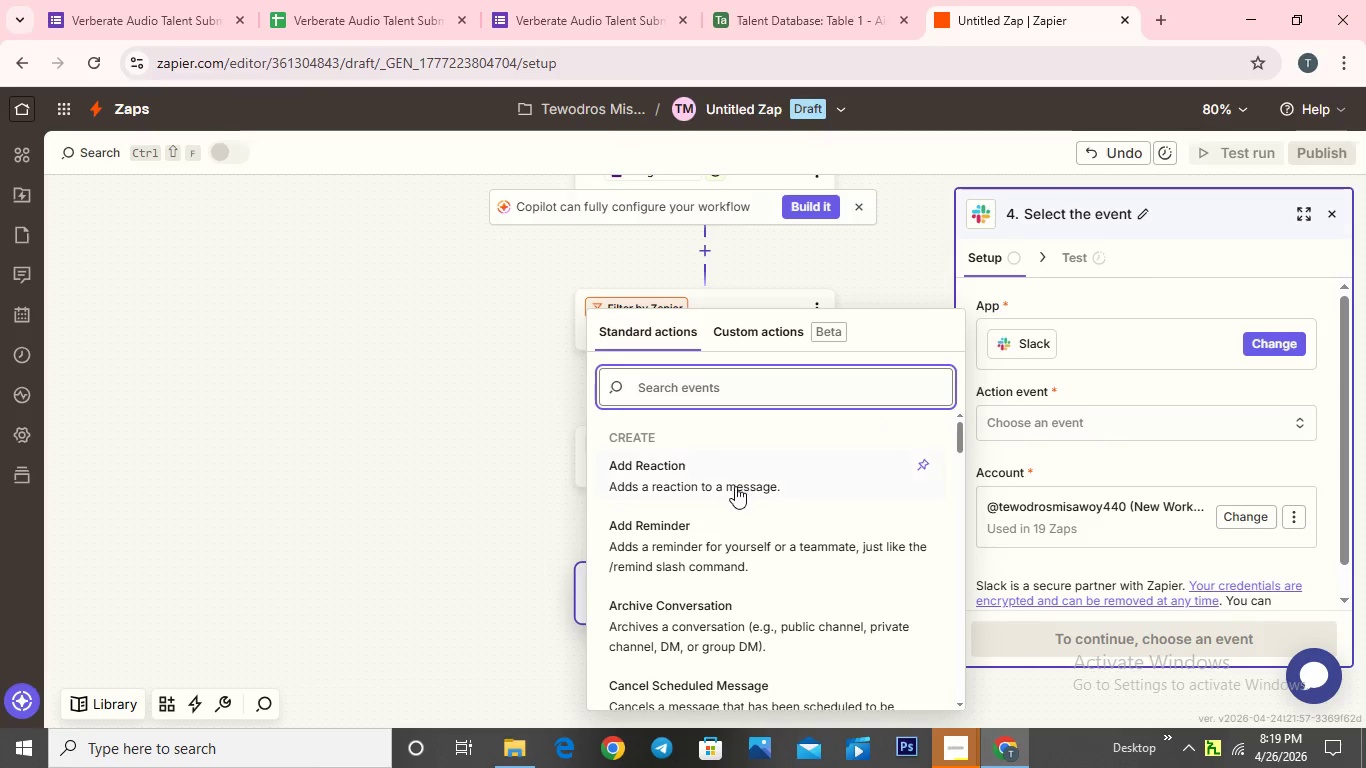 
scroll: coordinate [735, 495], scroll_direction: down, amount: 6.0
 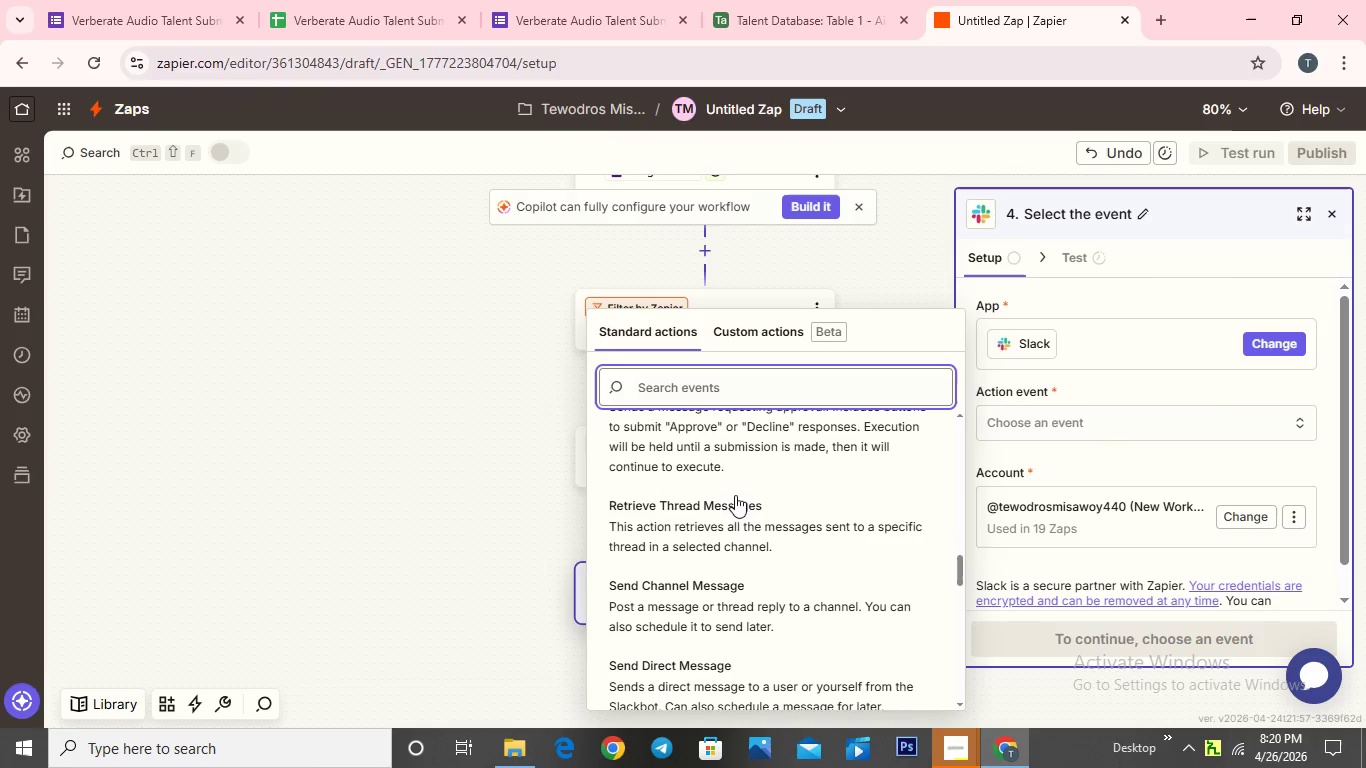 
left_click([693, 603])
 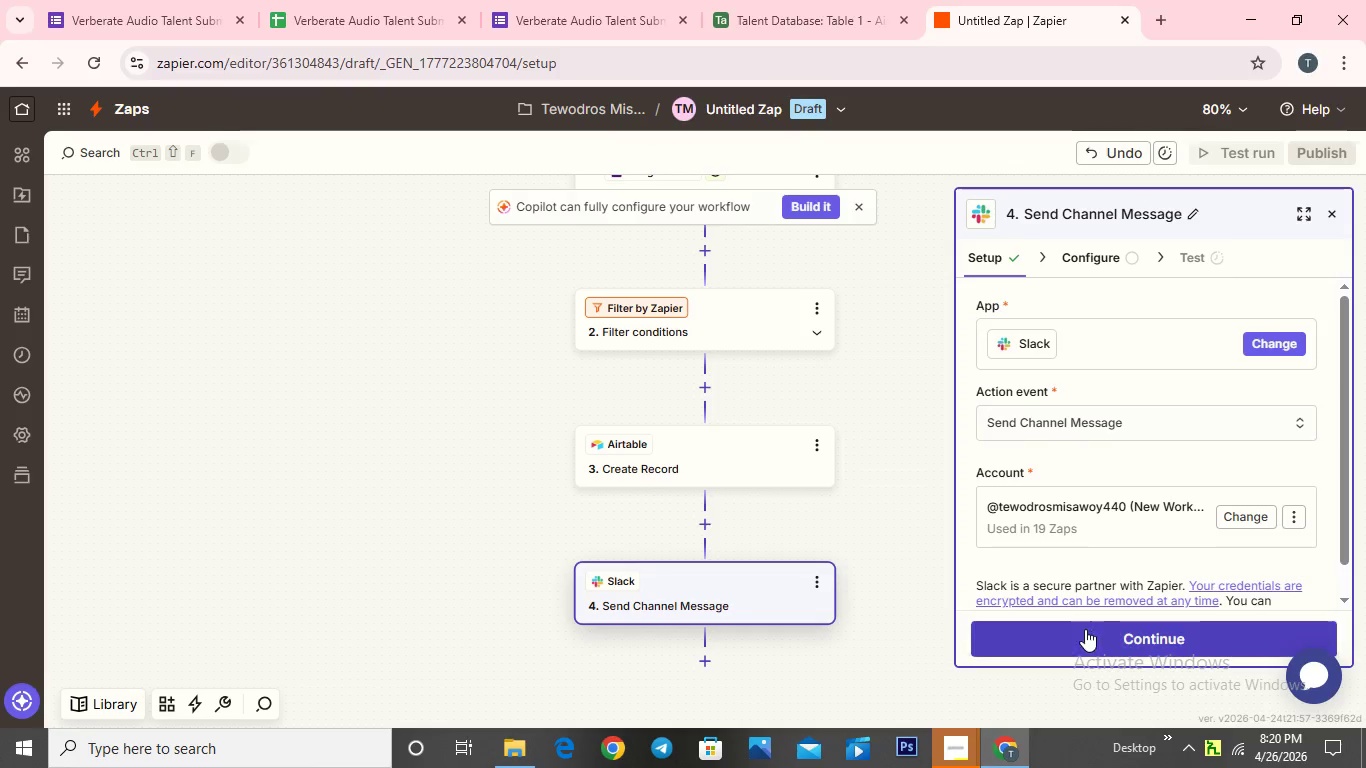 
left_click([1085, 632])
 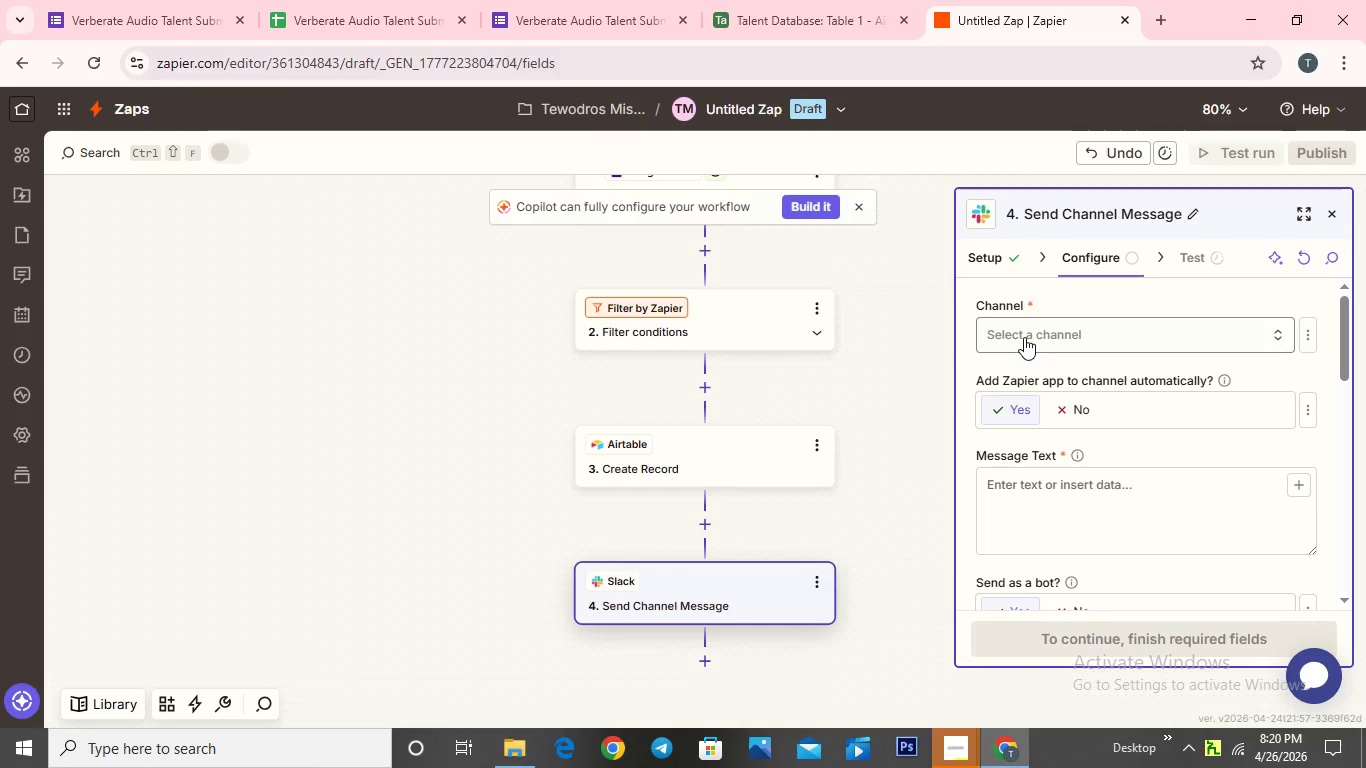 
wait(7.33)
 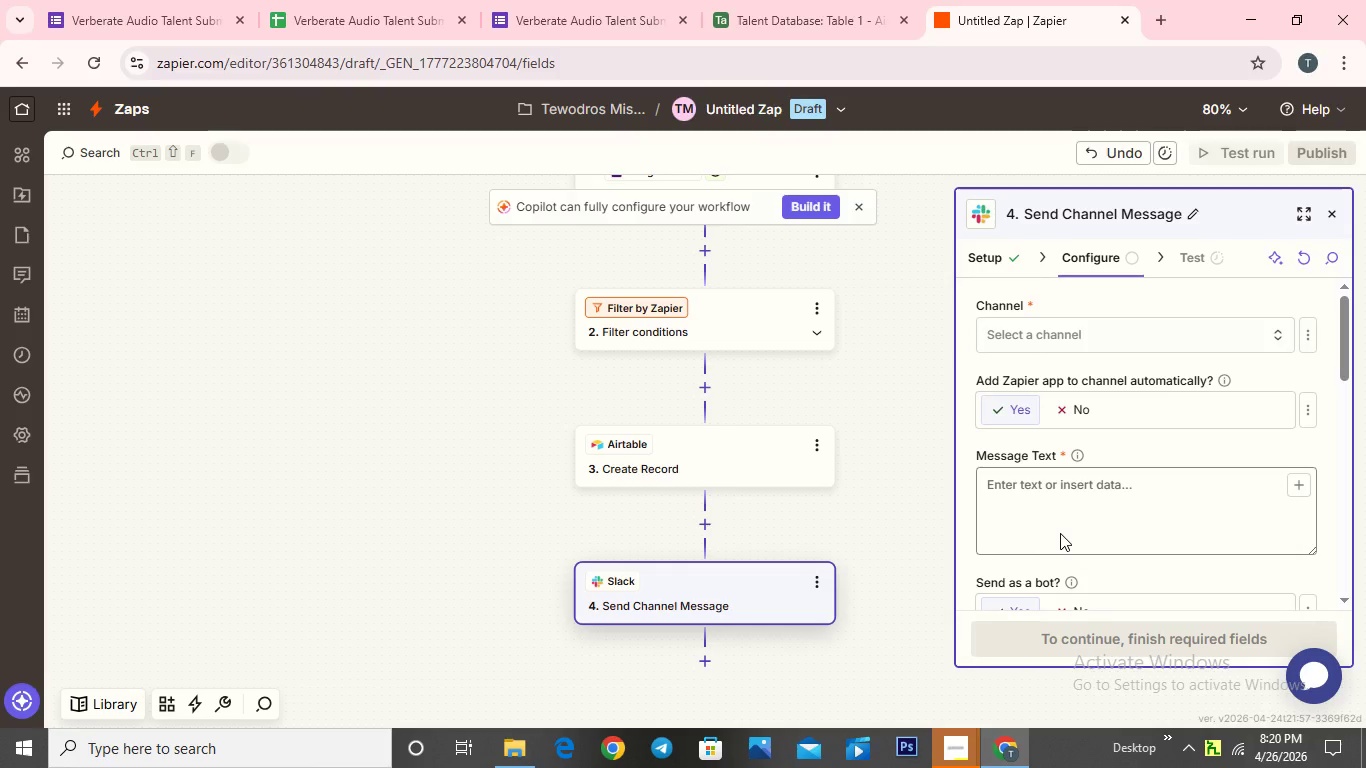 
left_click([1024, 337])
 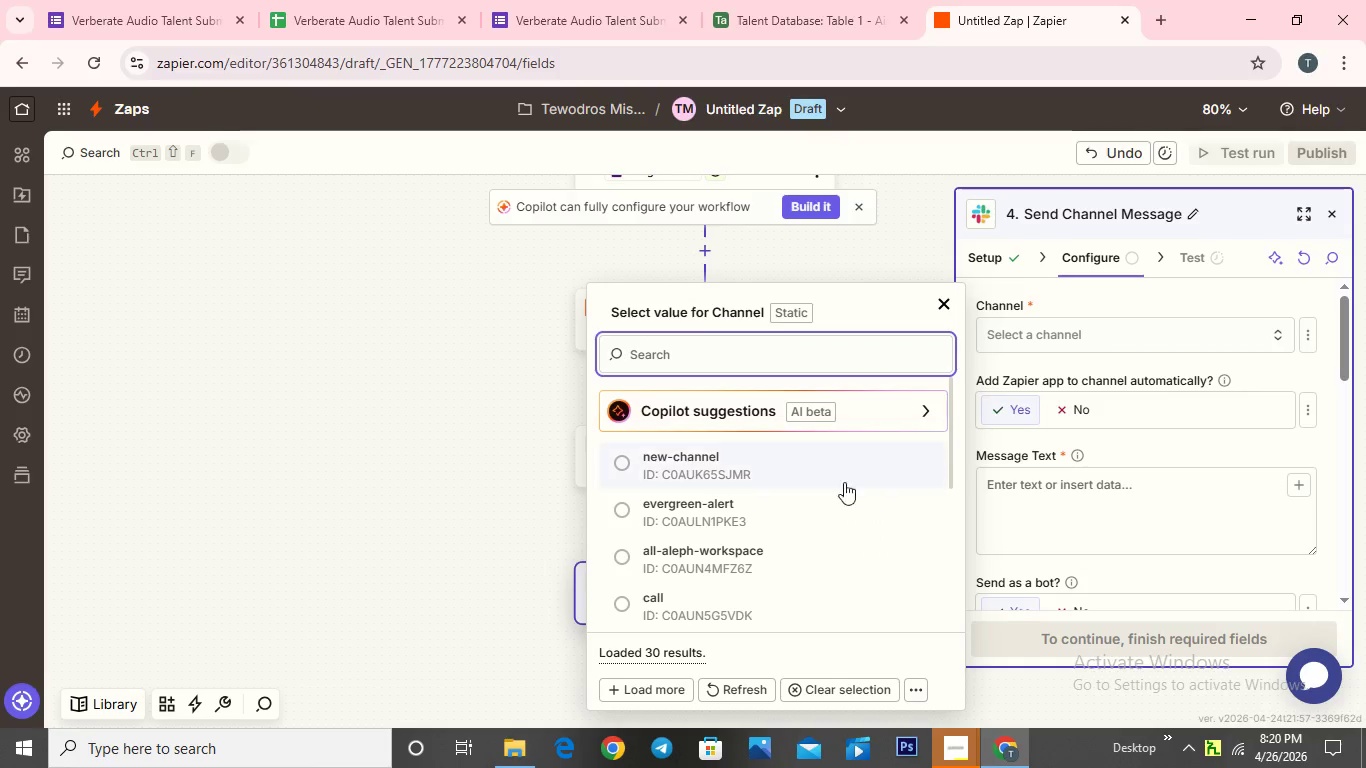 
scroll: coordinate [822, 515], scroll_direction: down, amount: 4.0
 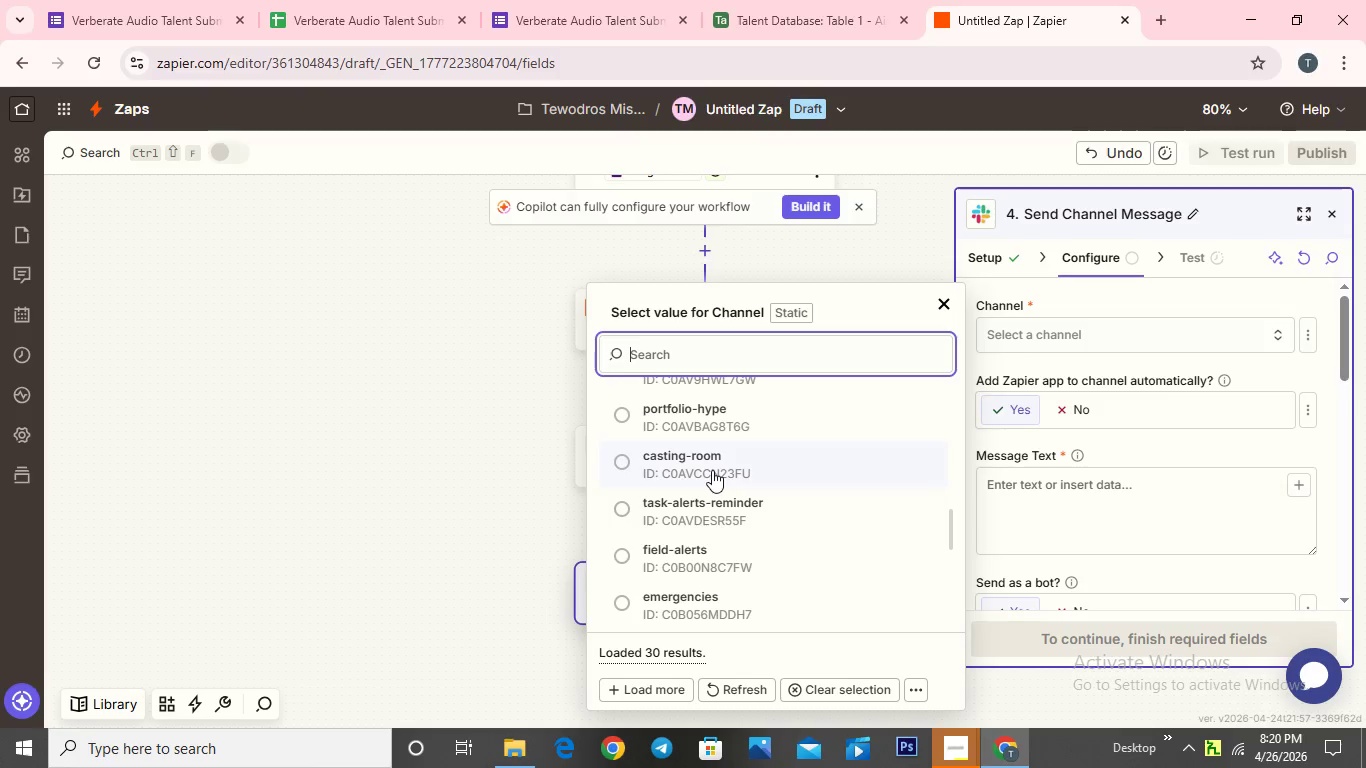 
left_click([712, 469])
 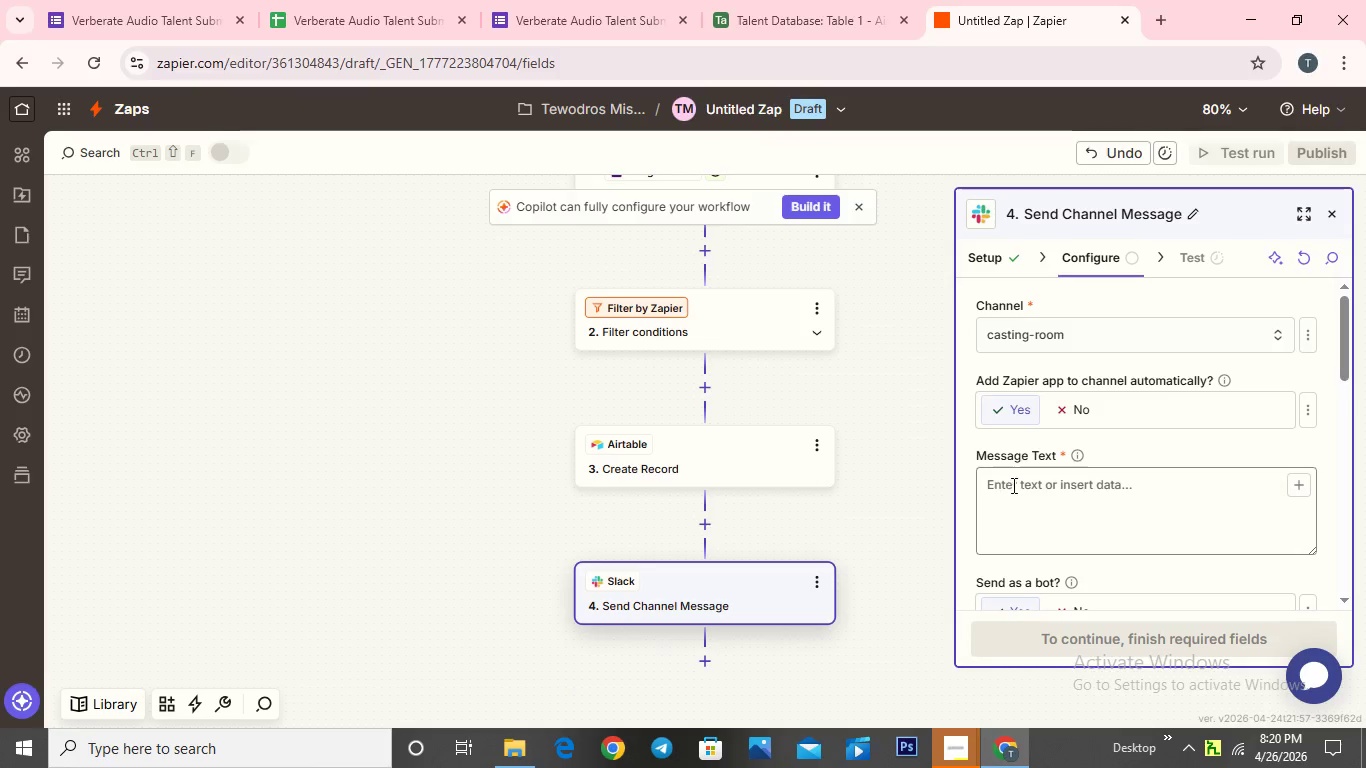 
left_click([1013, 484])
 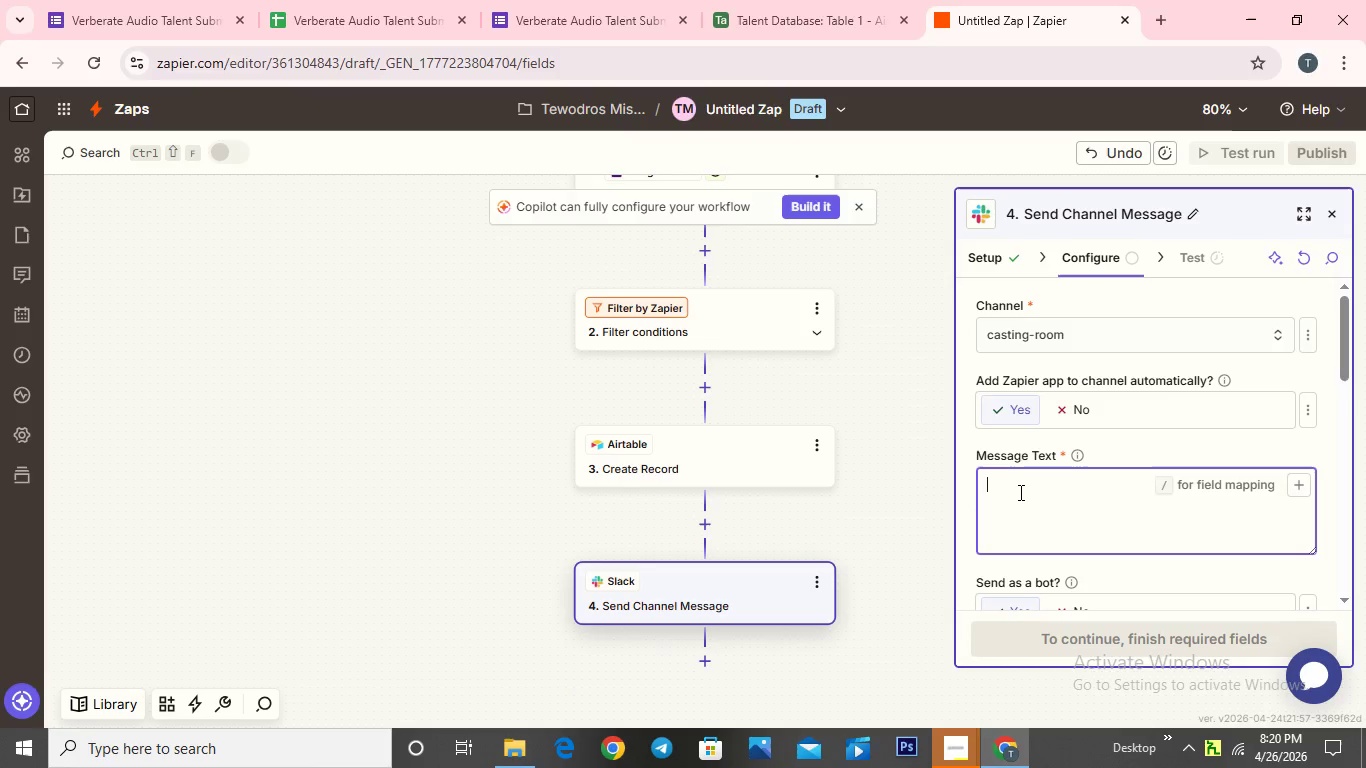 
type(New Talent Submission!)
 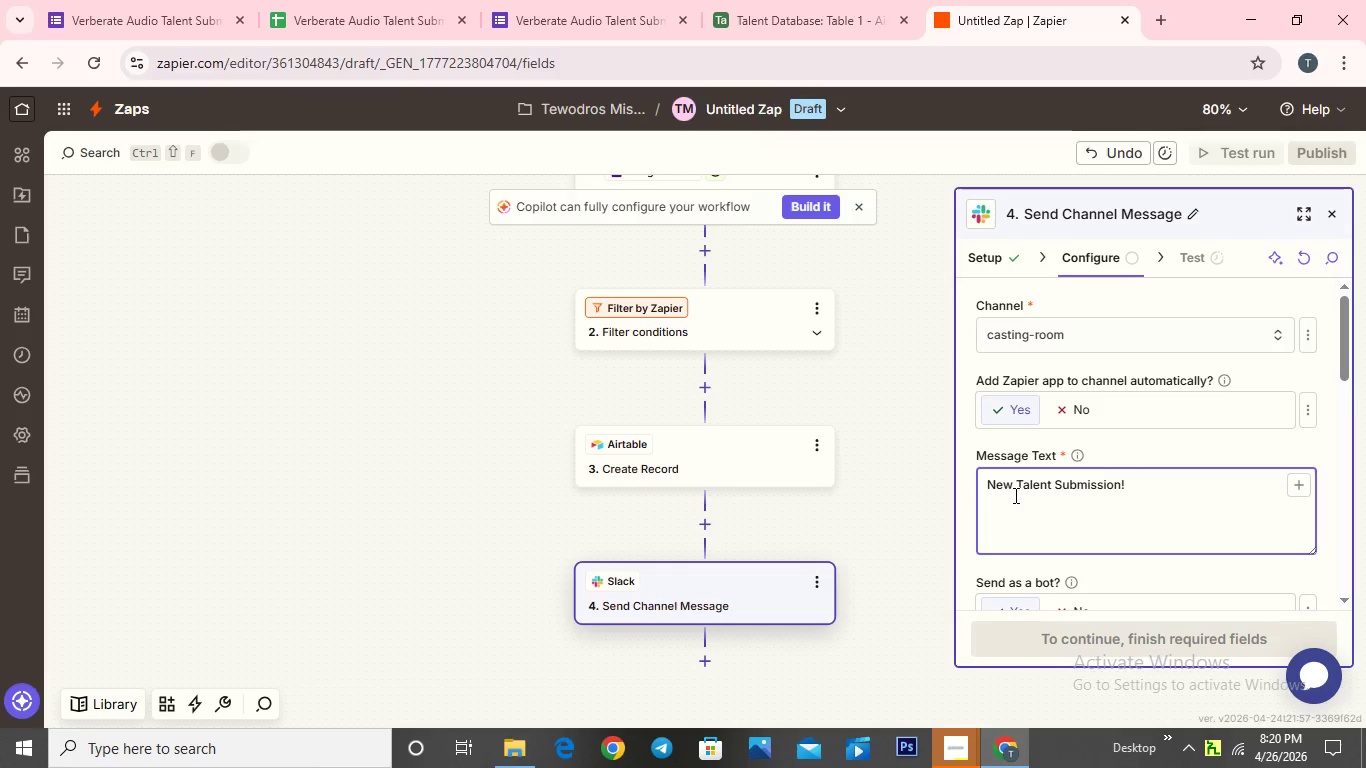 
left_click([1120, 487])
 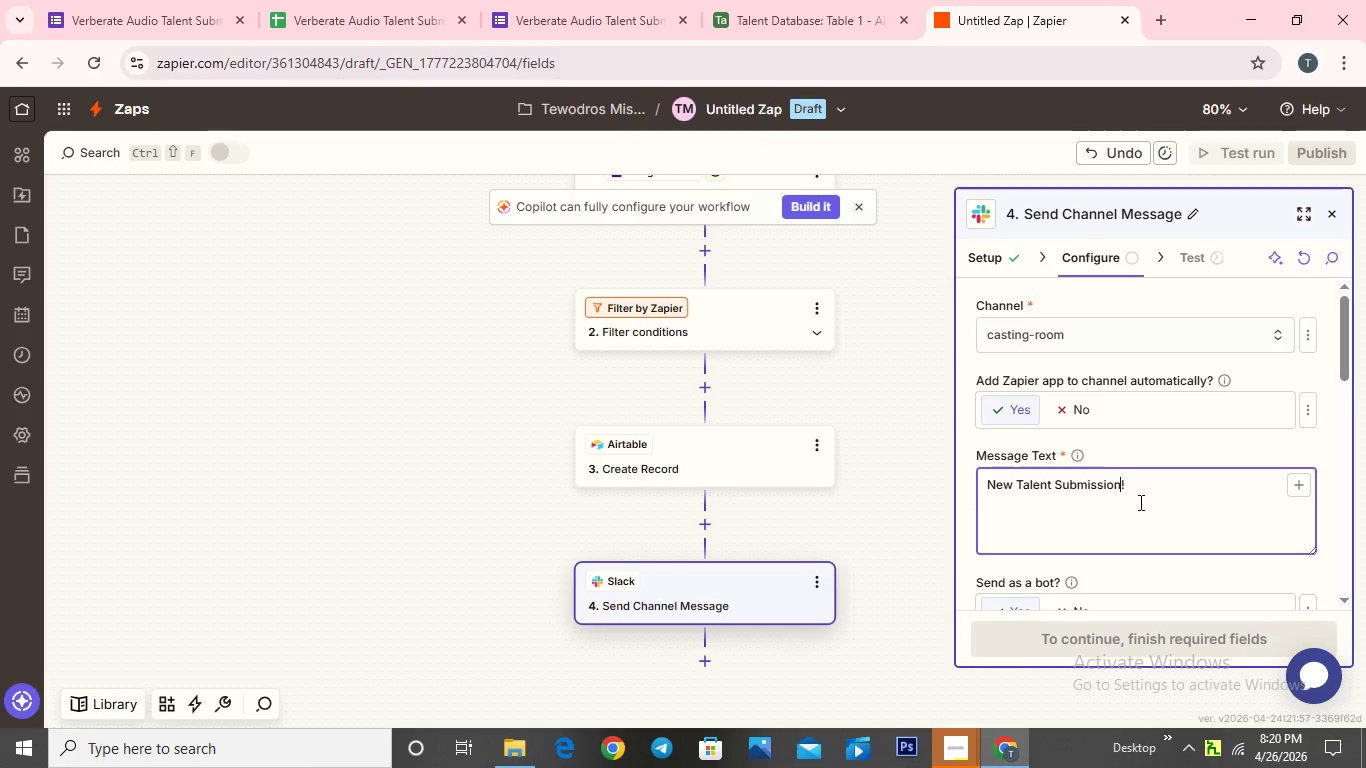 
key(Space)
 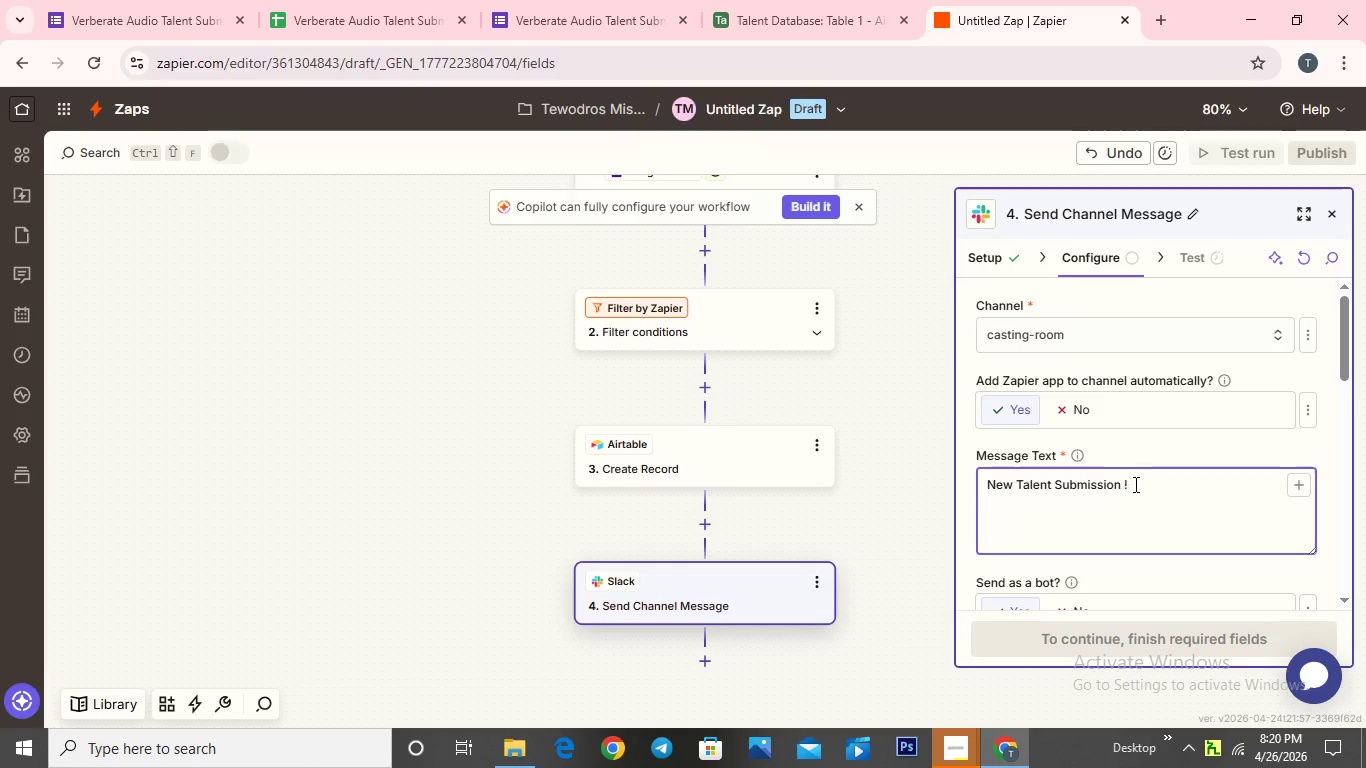 
left_click([1135, 483])
 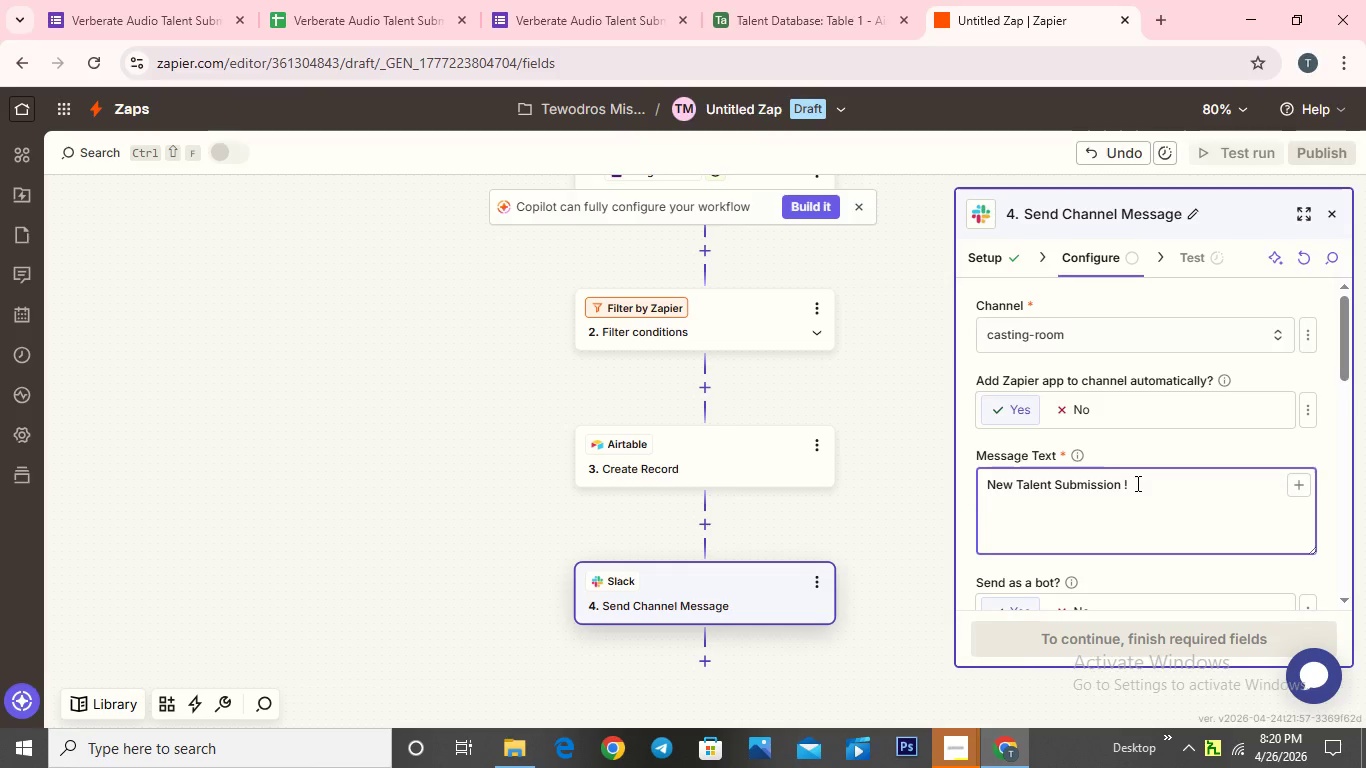 
key(Enter)
 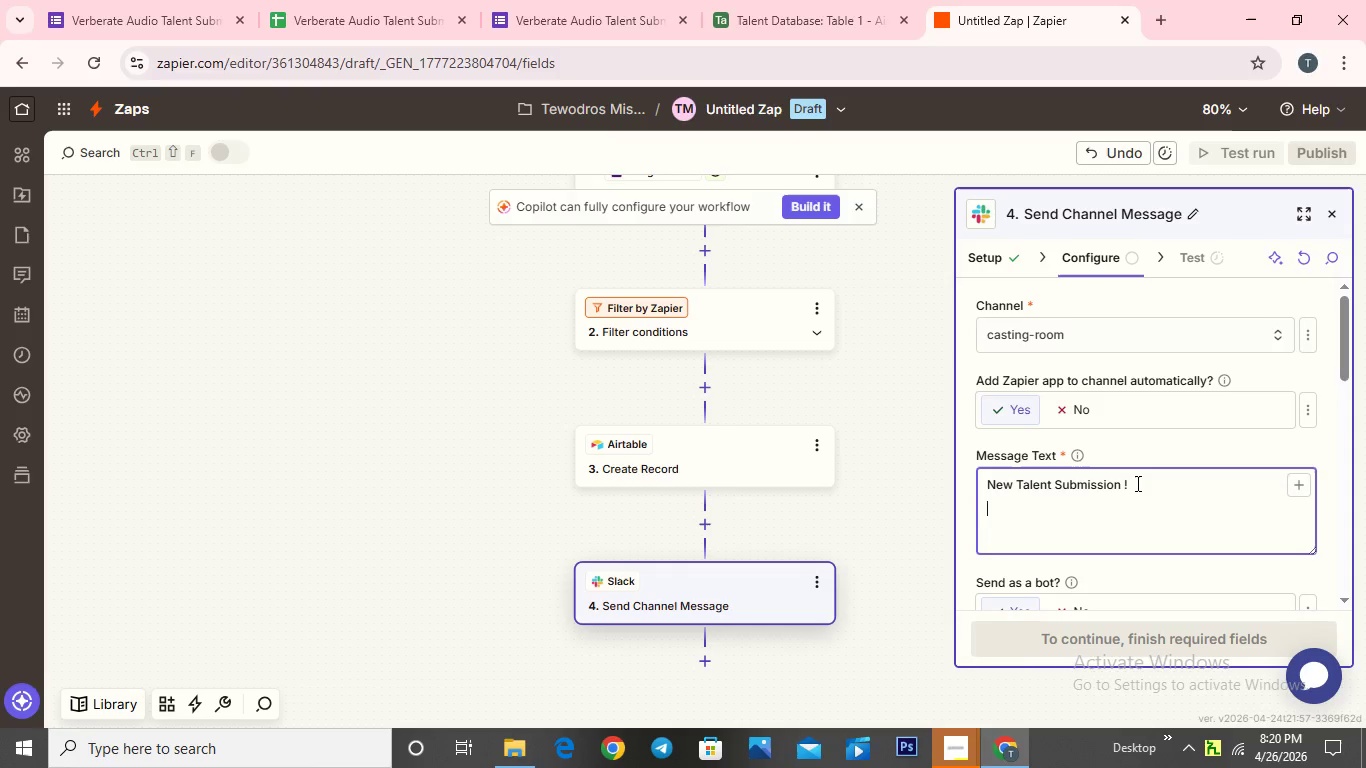 
type(Name: )
 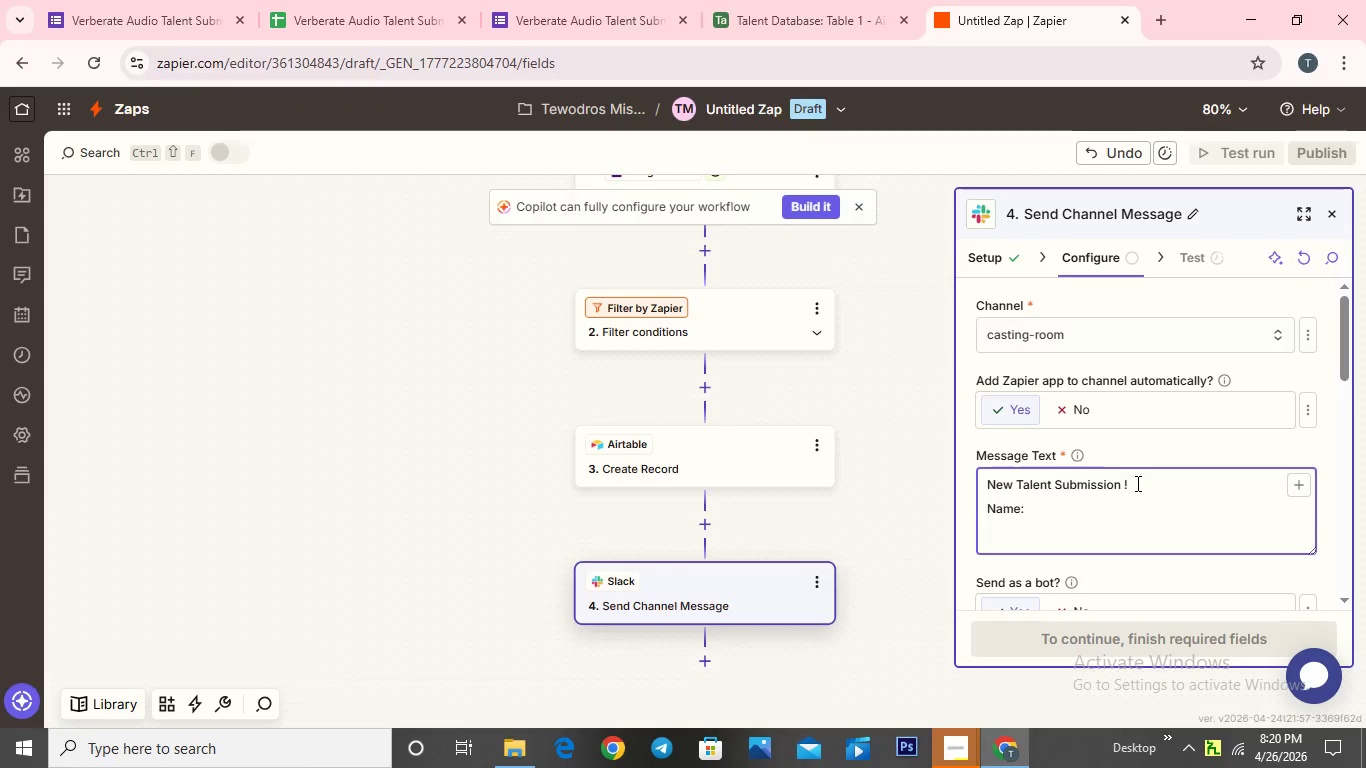 
left_click([1299, 486])
 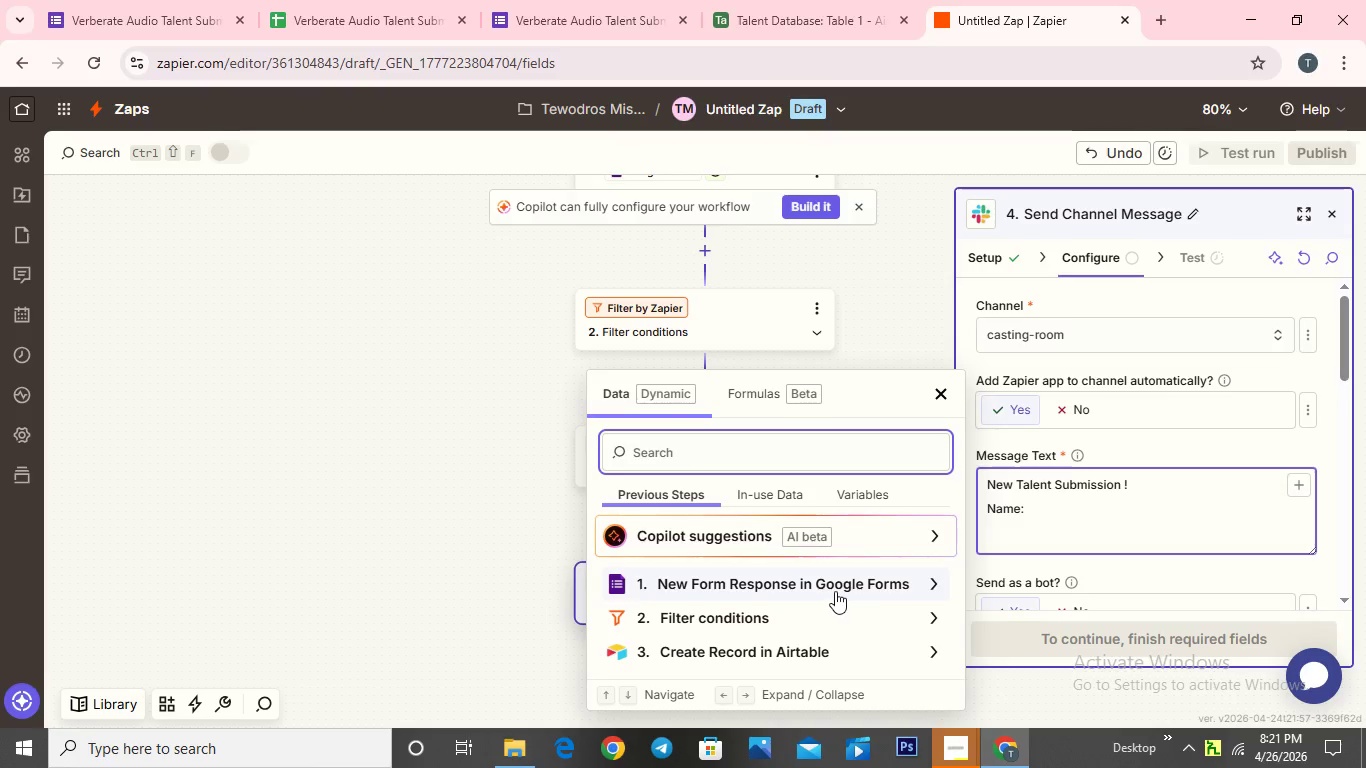 
left_click([833, 587])
 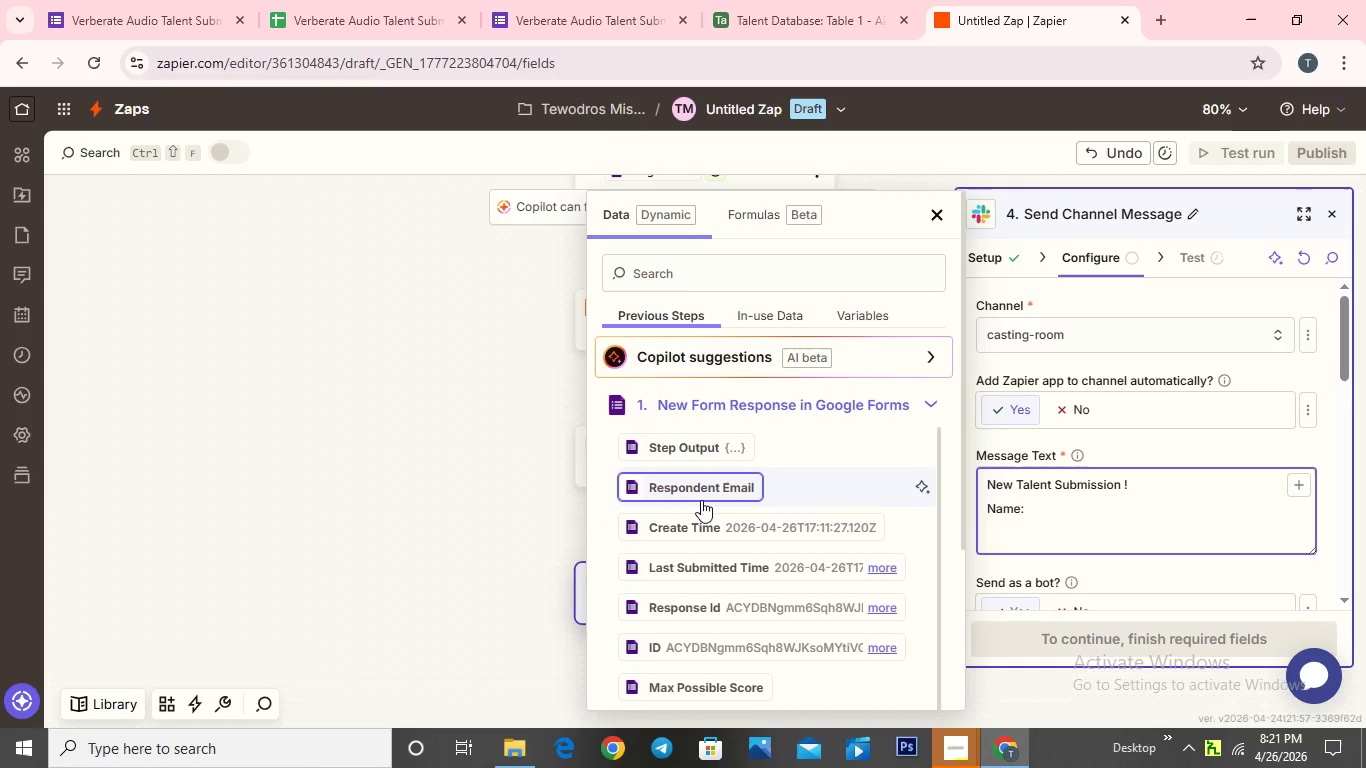 
scroll: coordinate [698, 518], scroll_direction: down, amount: 9.0
 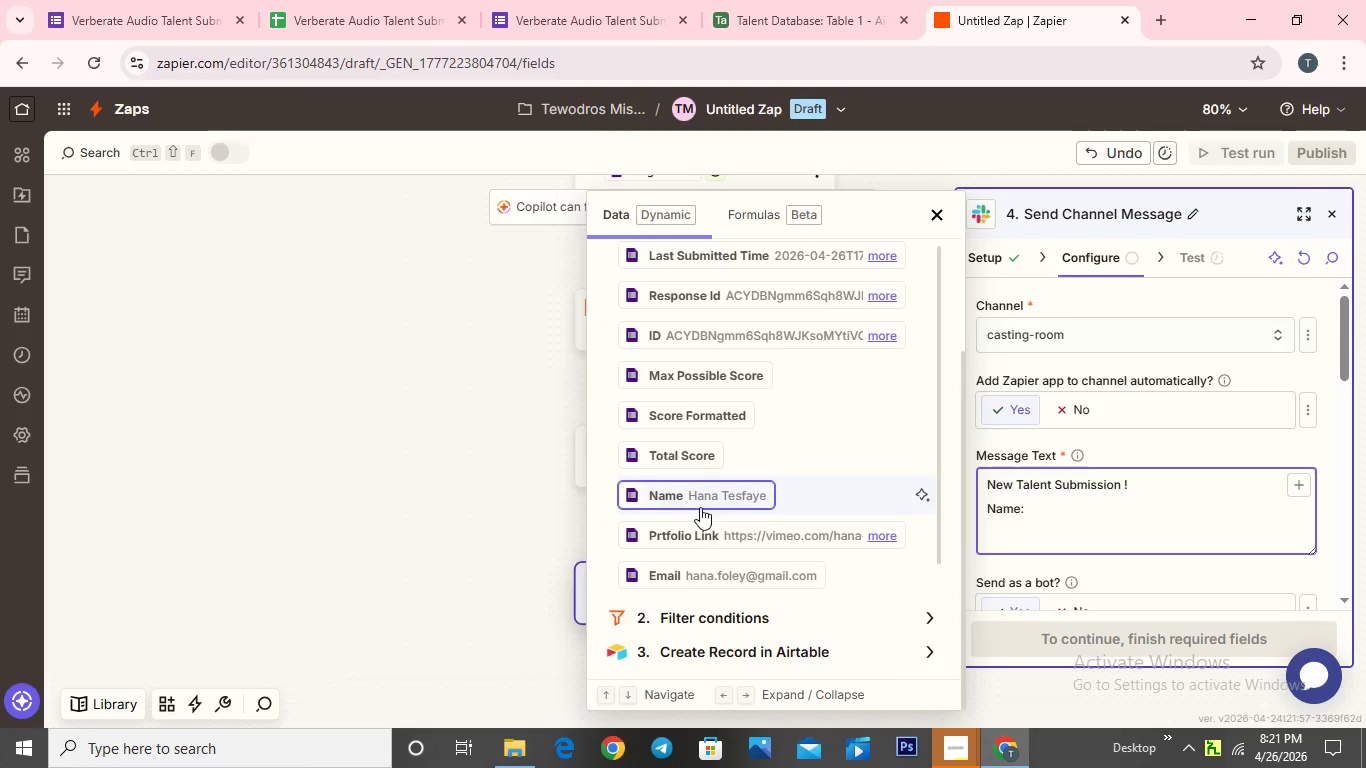 
left_click([702, 504])
 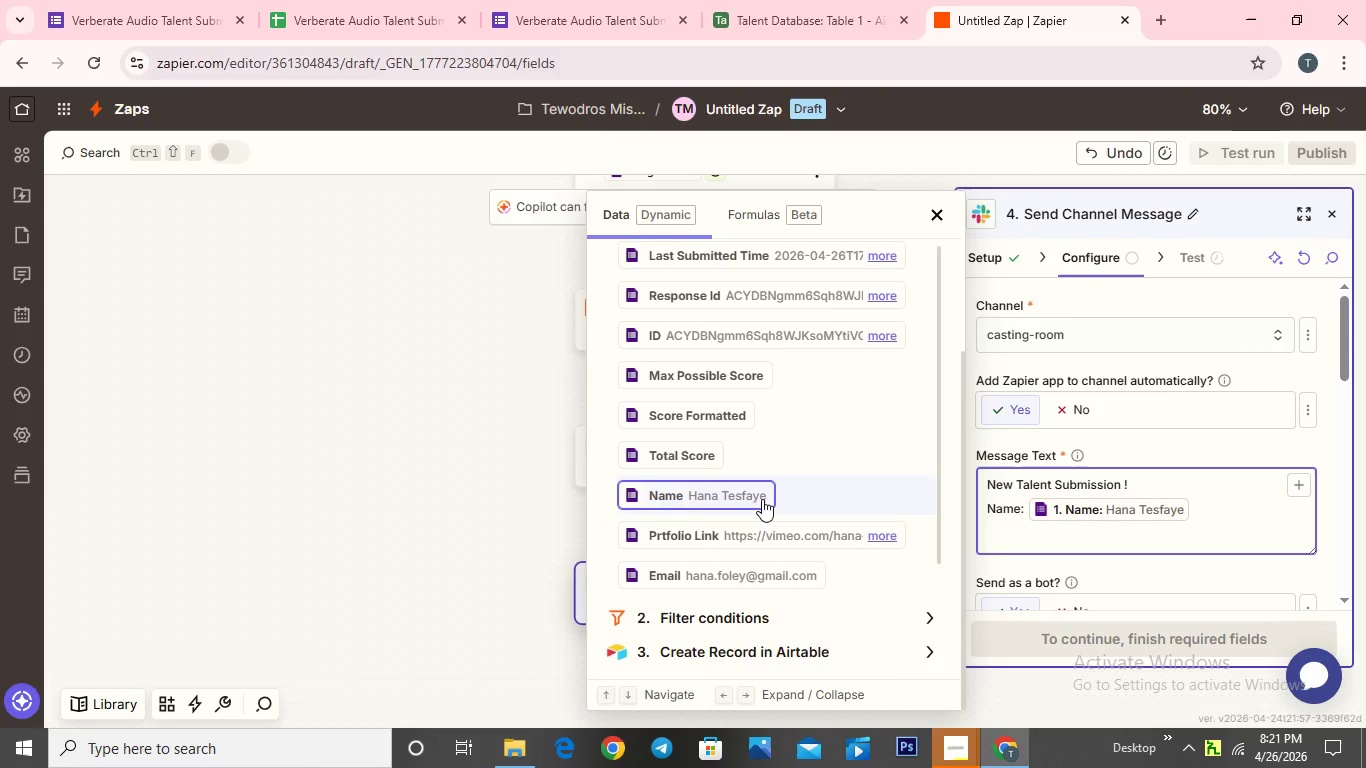 
key(Enter)
 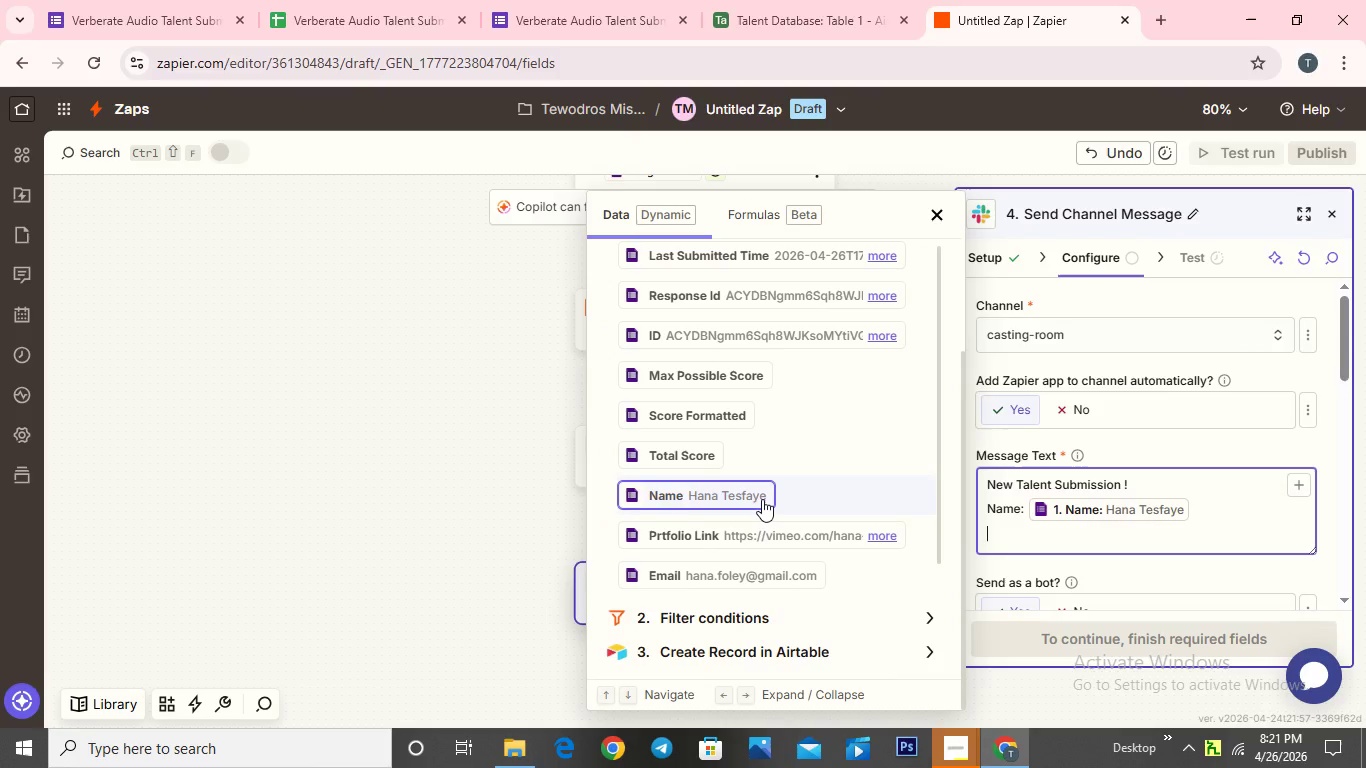 
key(CapsLock)
 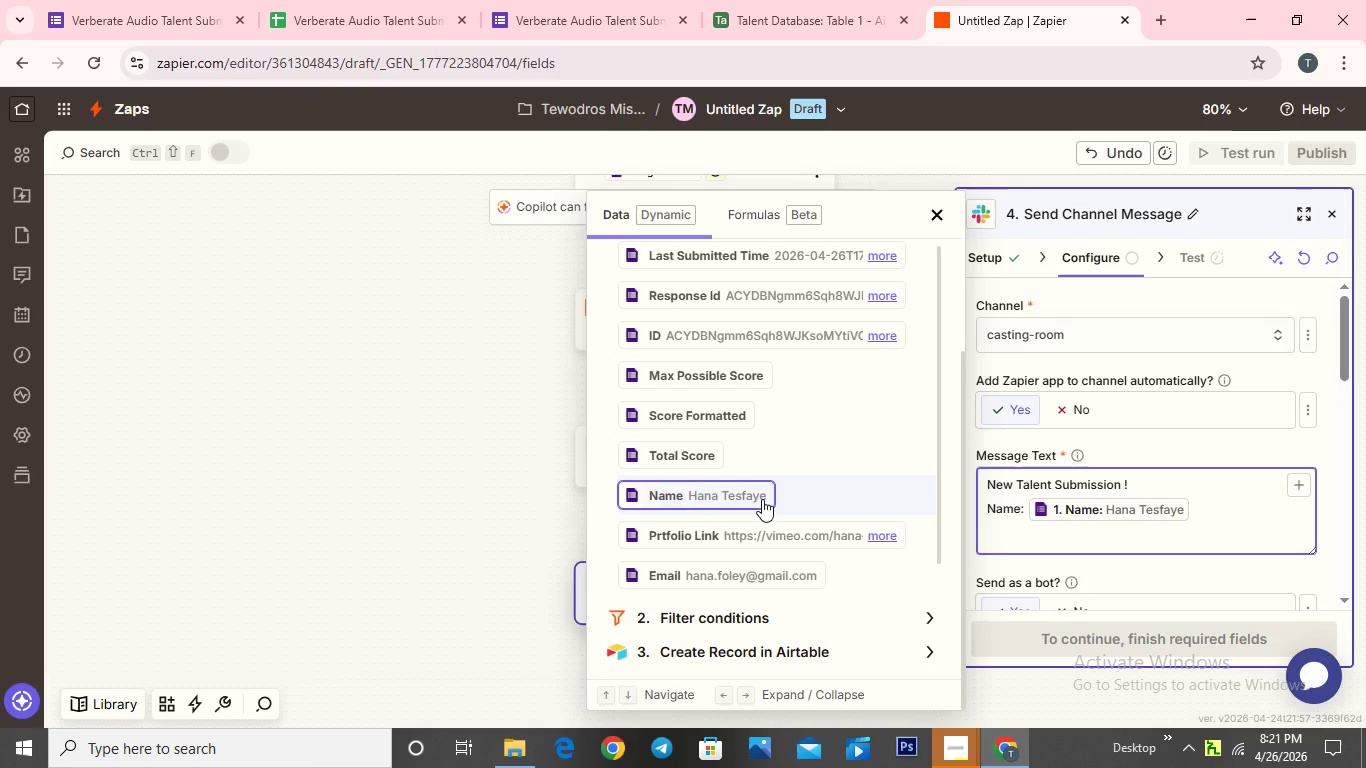 
type(Skills: )
 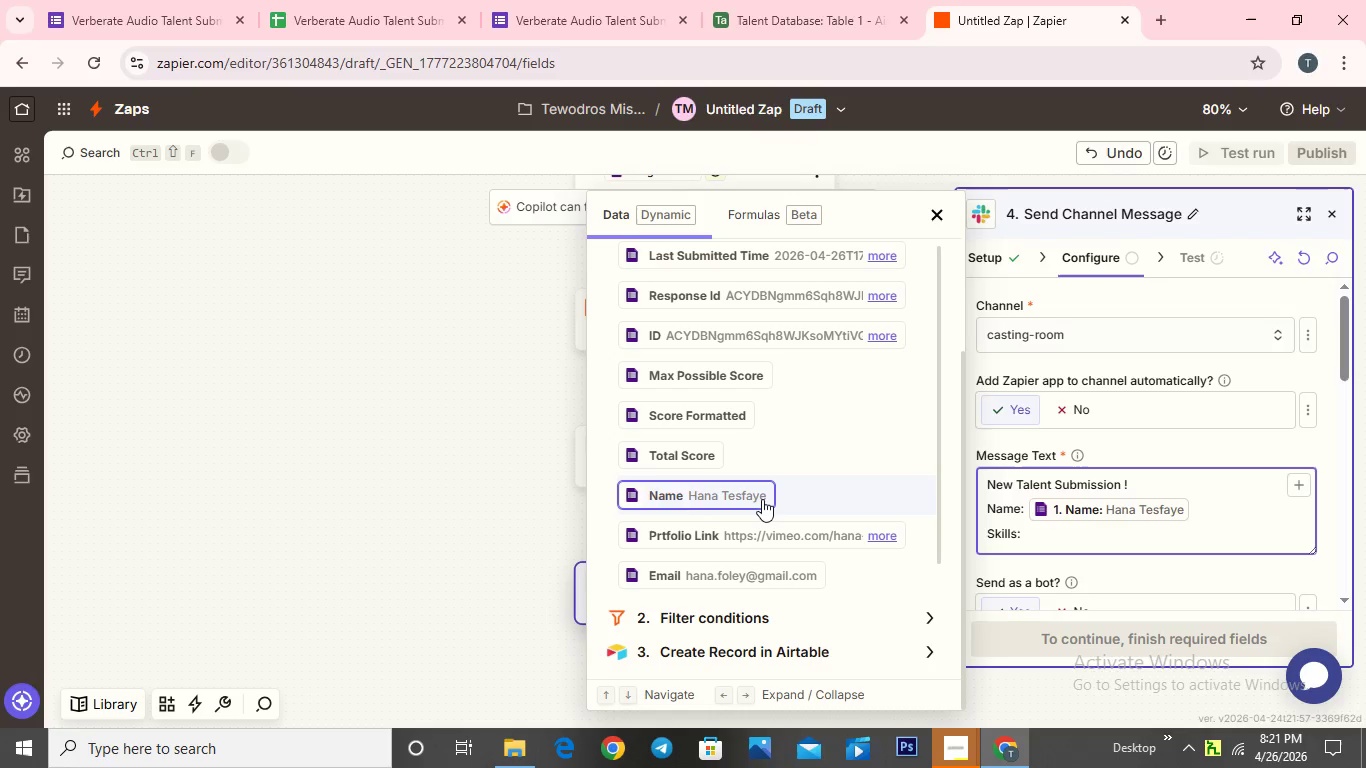 
wait(7.56)
 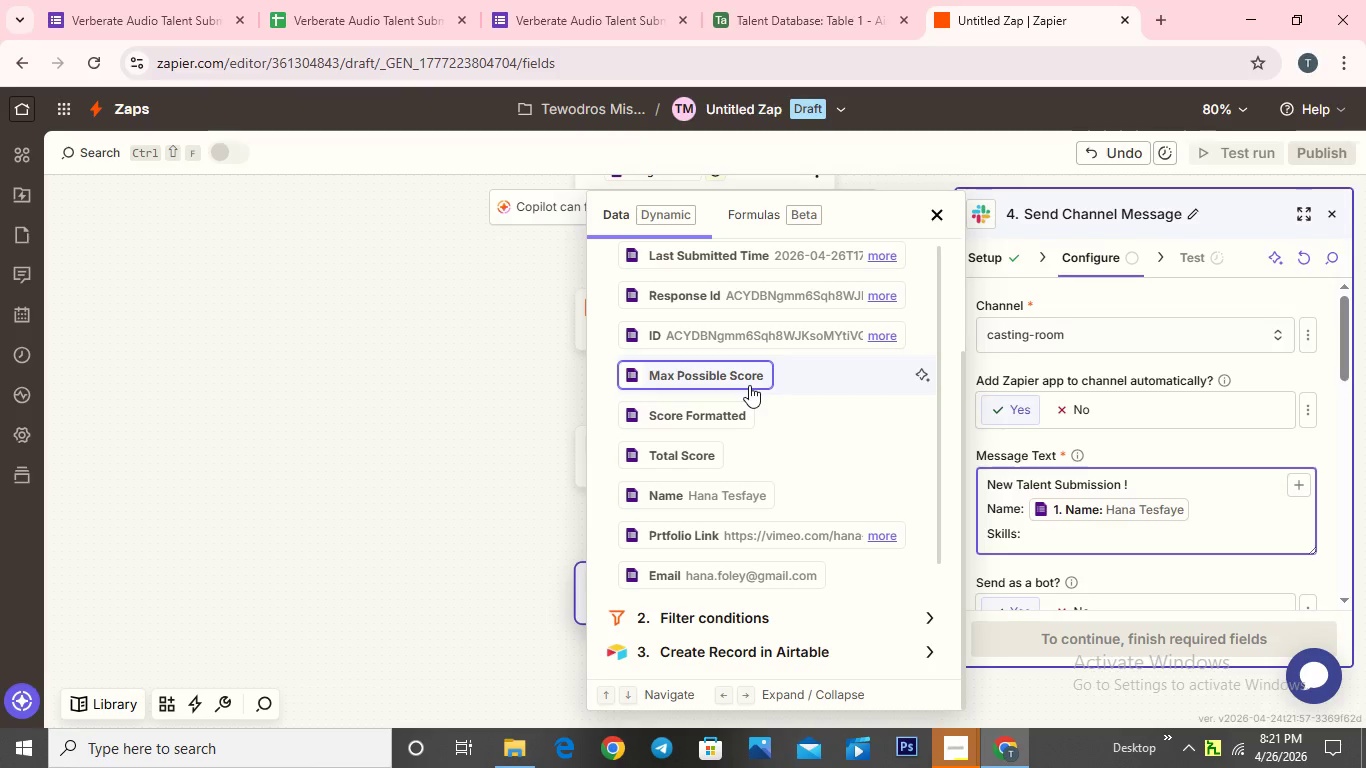 
scroll: coordinate [733, 445], scroll_direction: up, amount: 1.0
 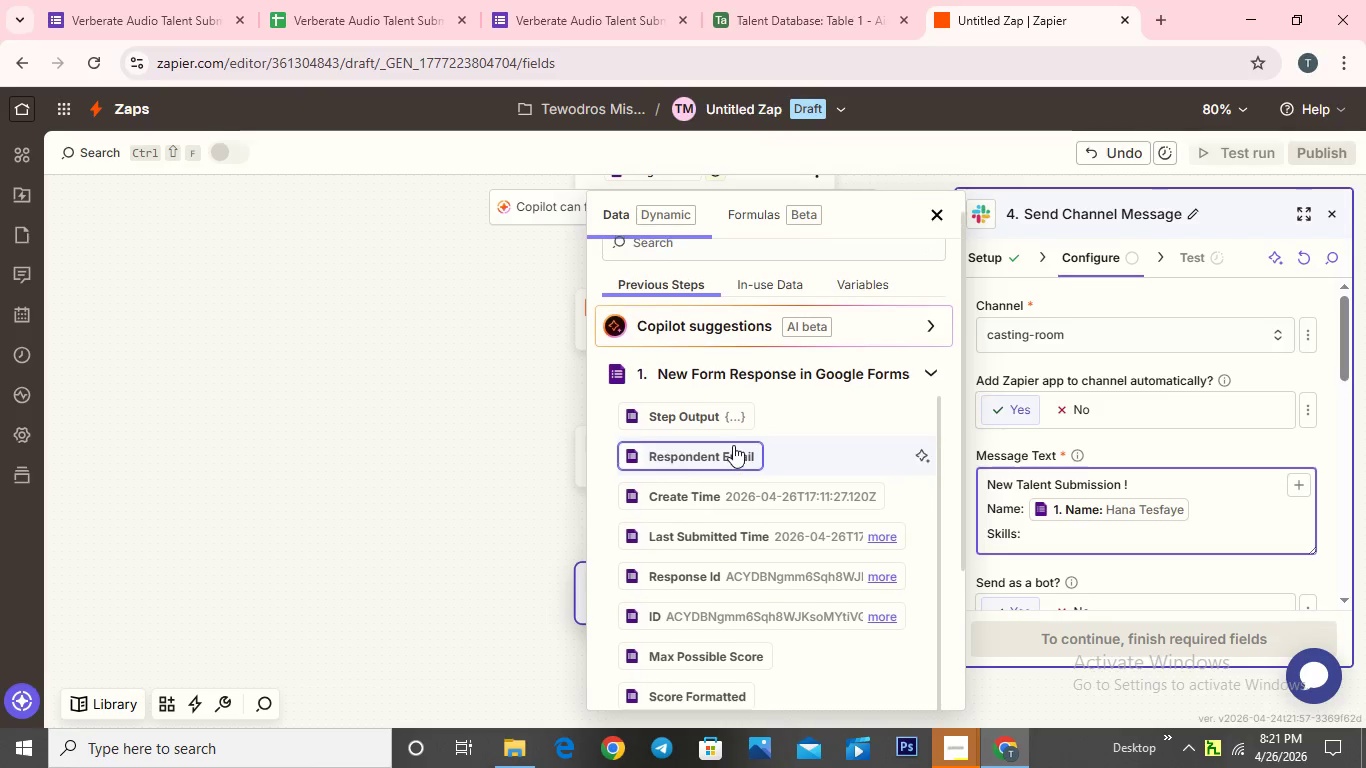 
scroll: coordinate [724, 480], scroll_direction: down, amount: 12.0
 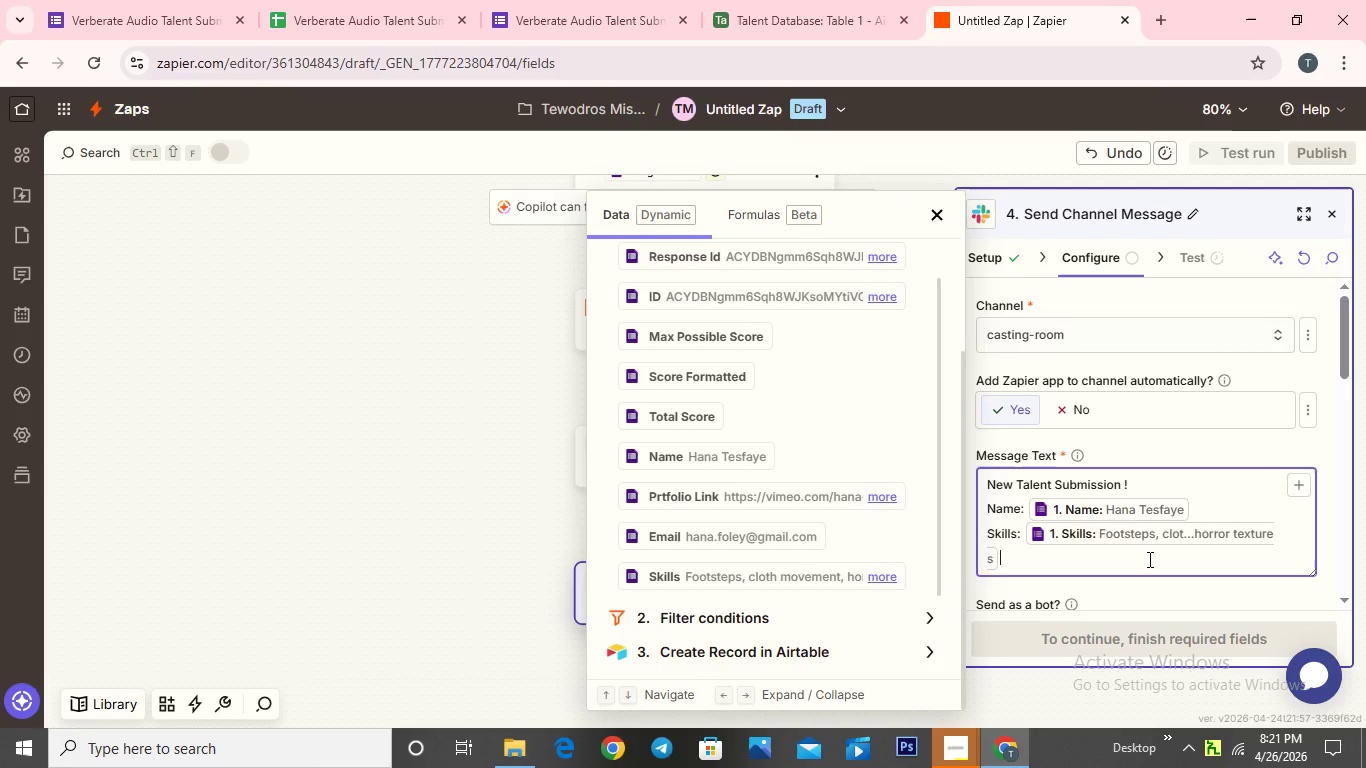 
key(Enter)
 